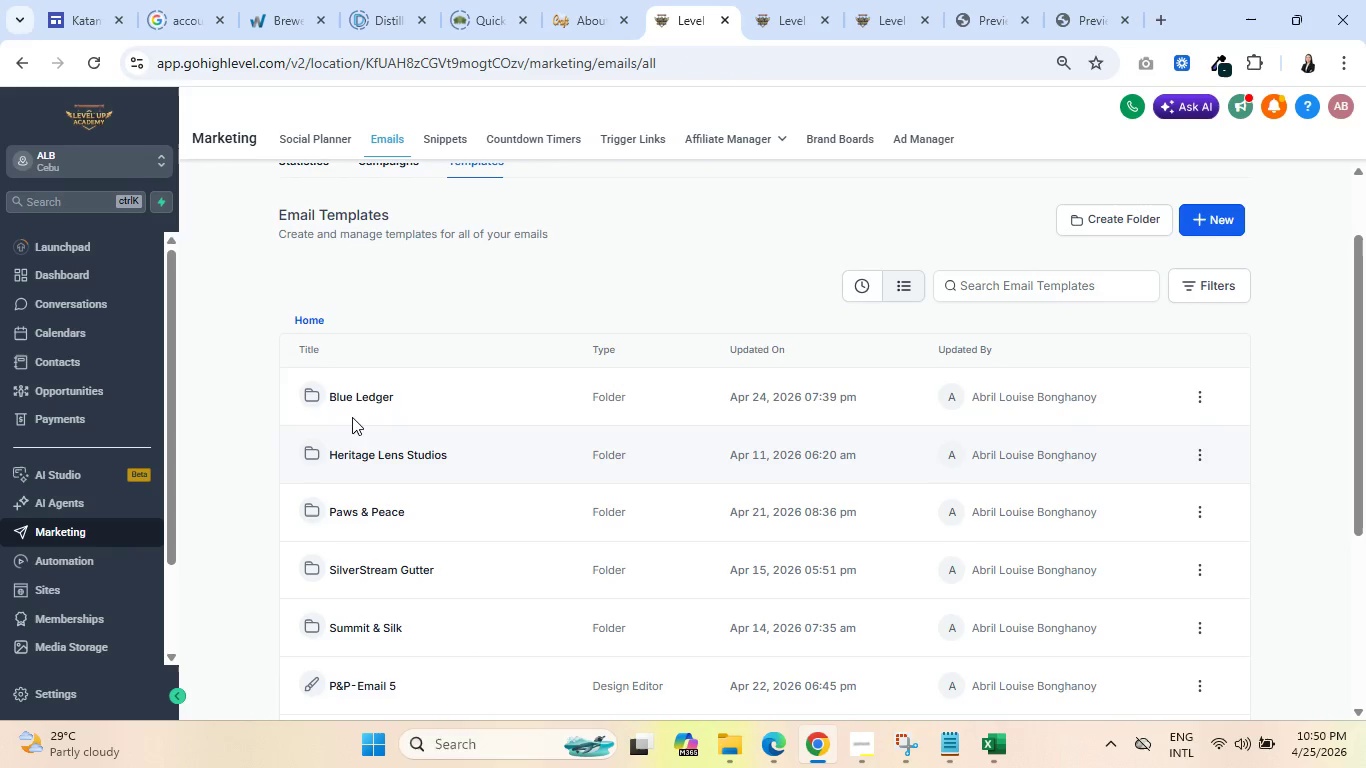 
left_click([357, 395])
 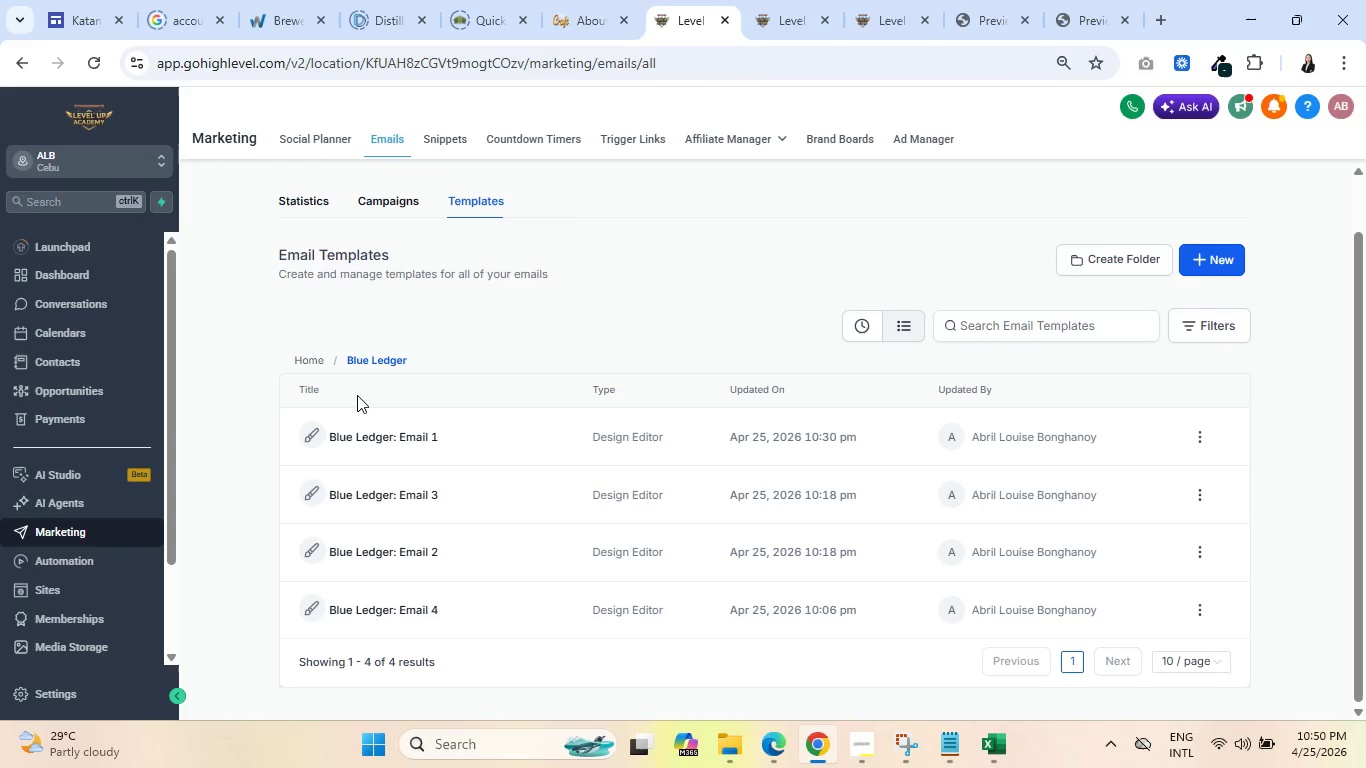 
mouse_move([425, 416])
 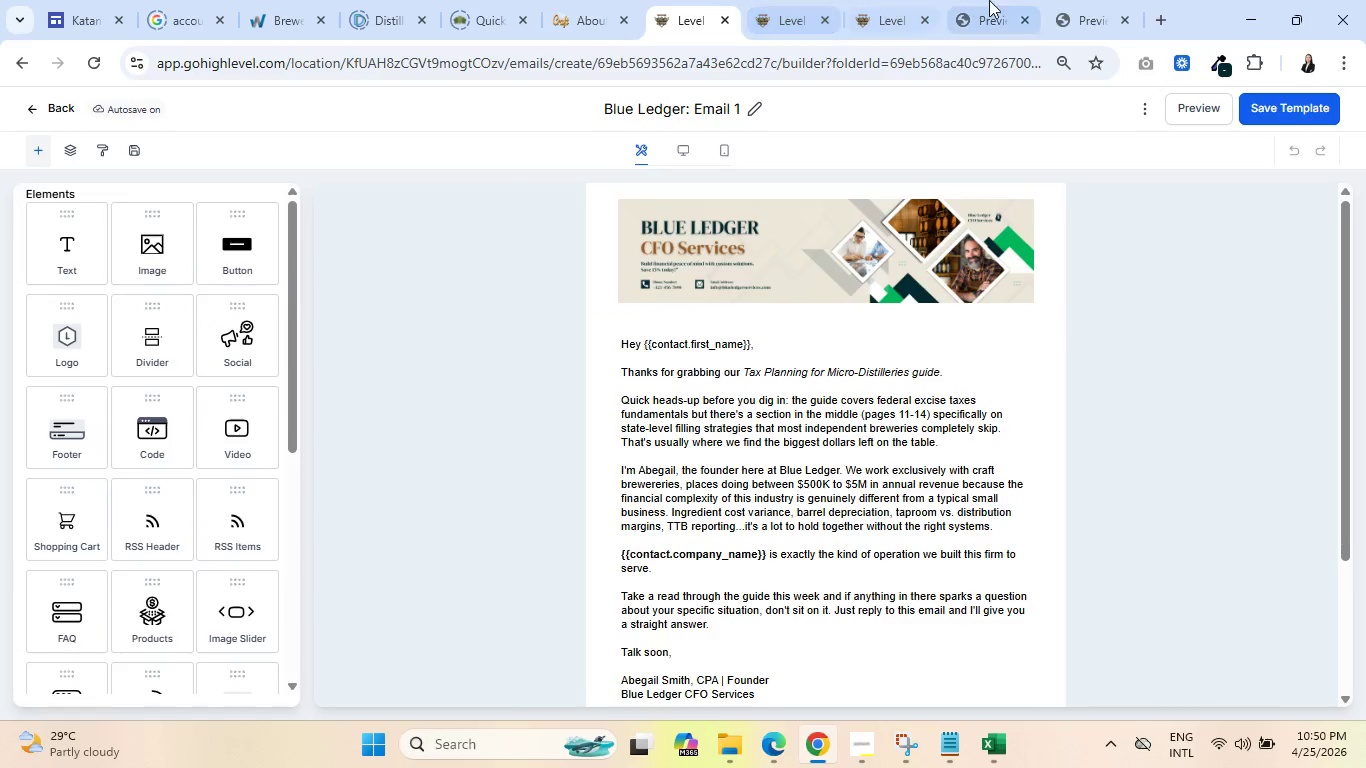 
left_click([1011, 0])
 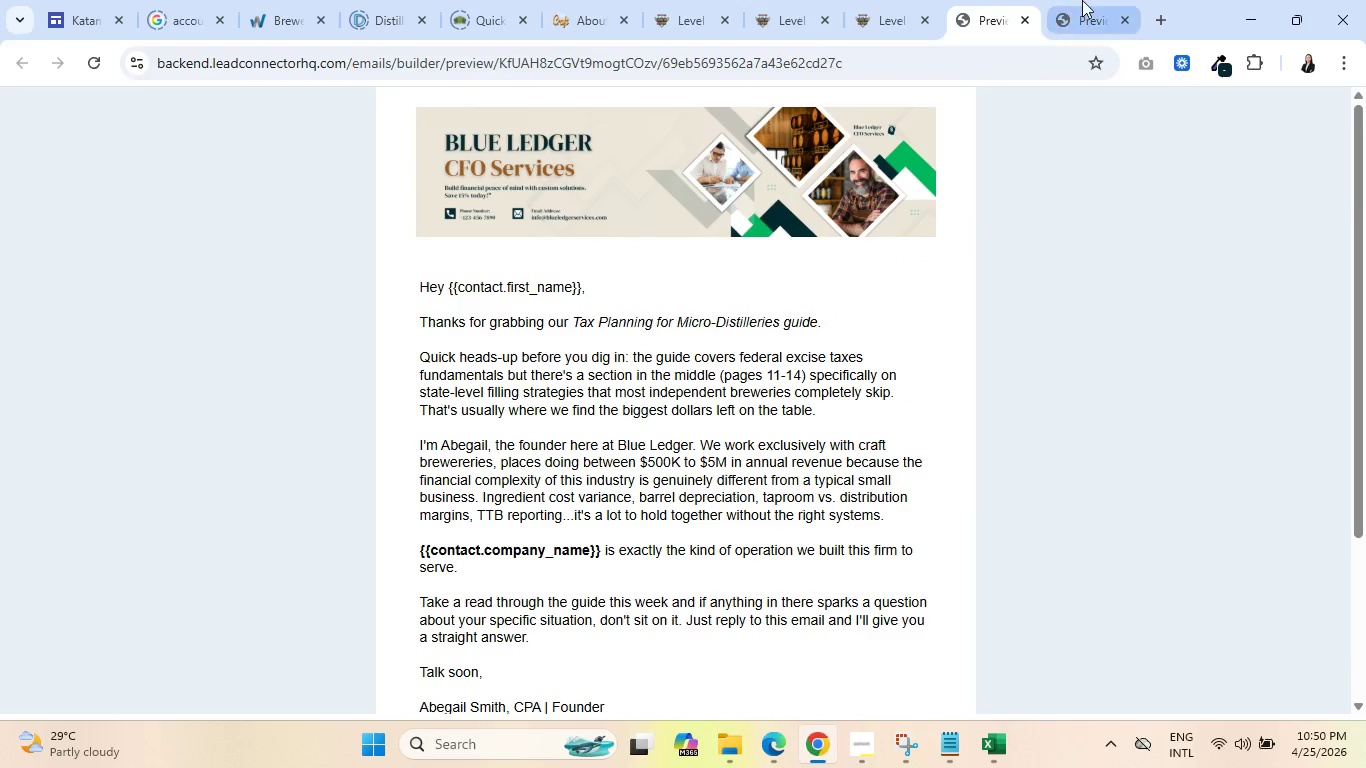 
left_click([1088, 0])
 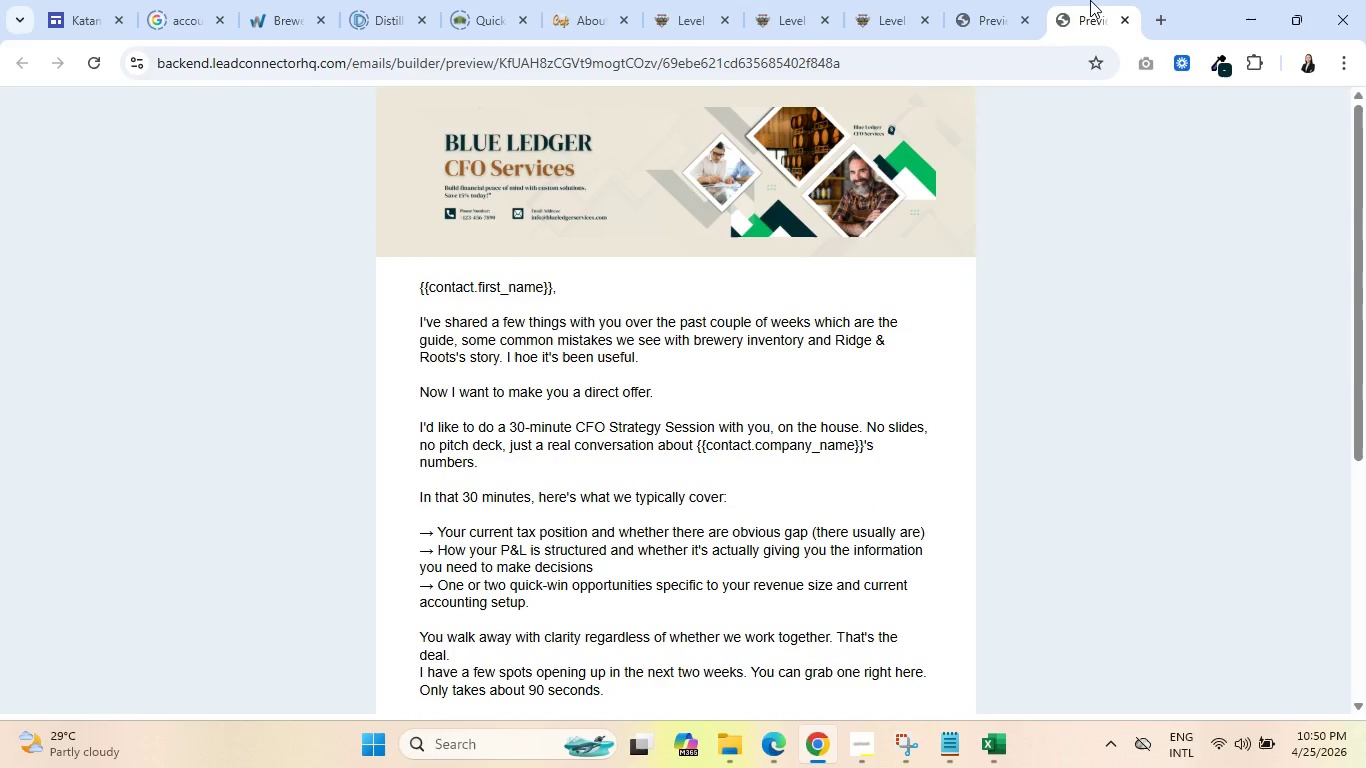 
wait(5.16)
 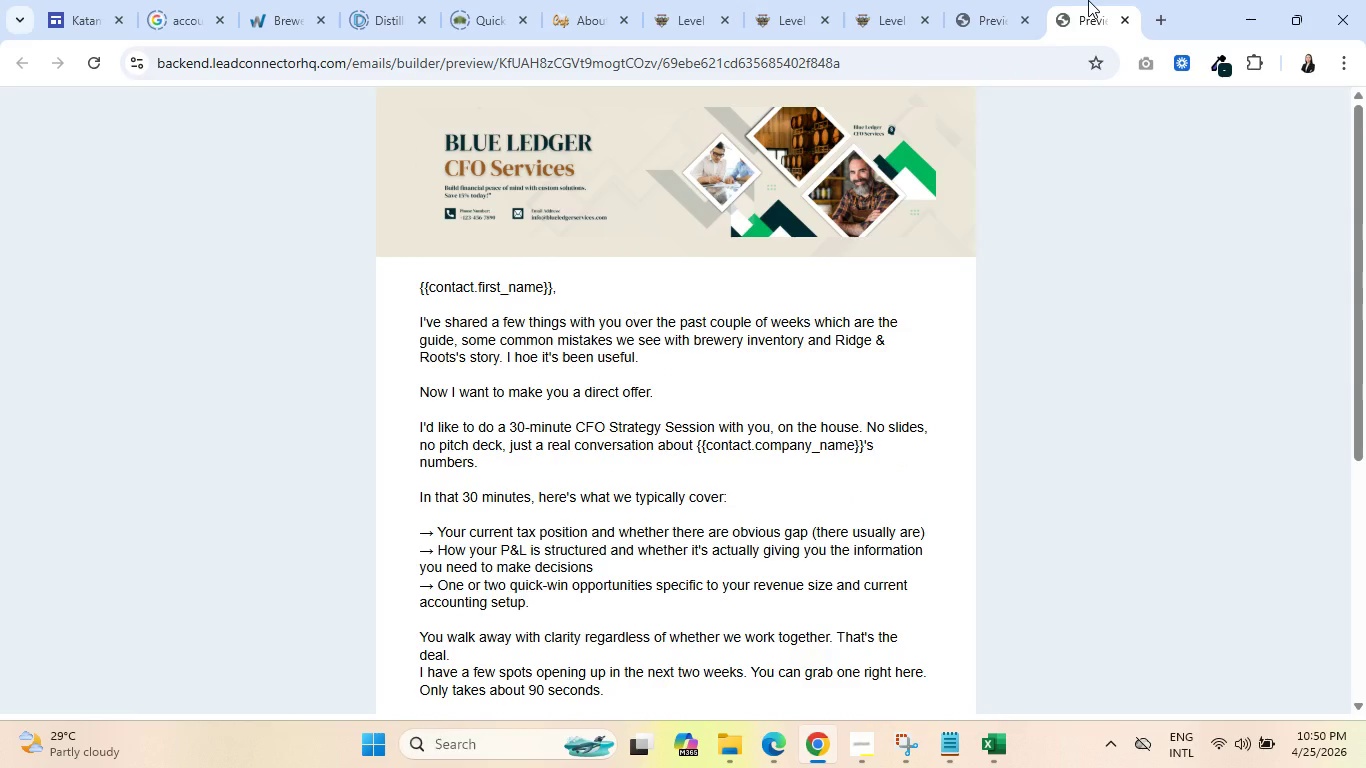 
left_click([988, 0])
 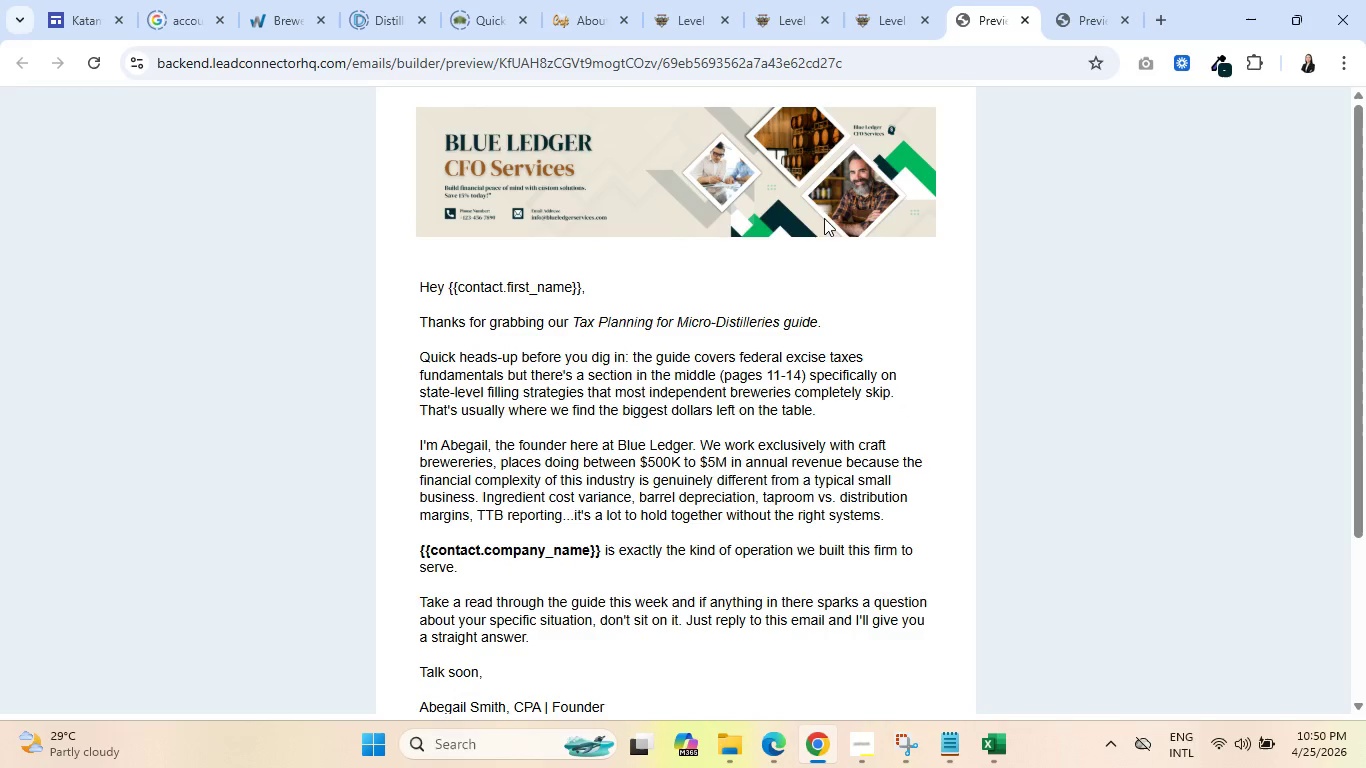 
scroll: coordinate [783, 233], scroll_direction: up, amount: 5.0
 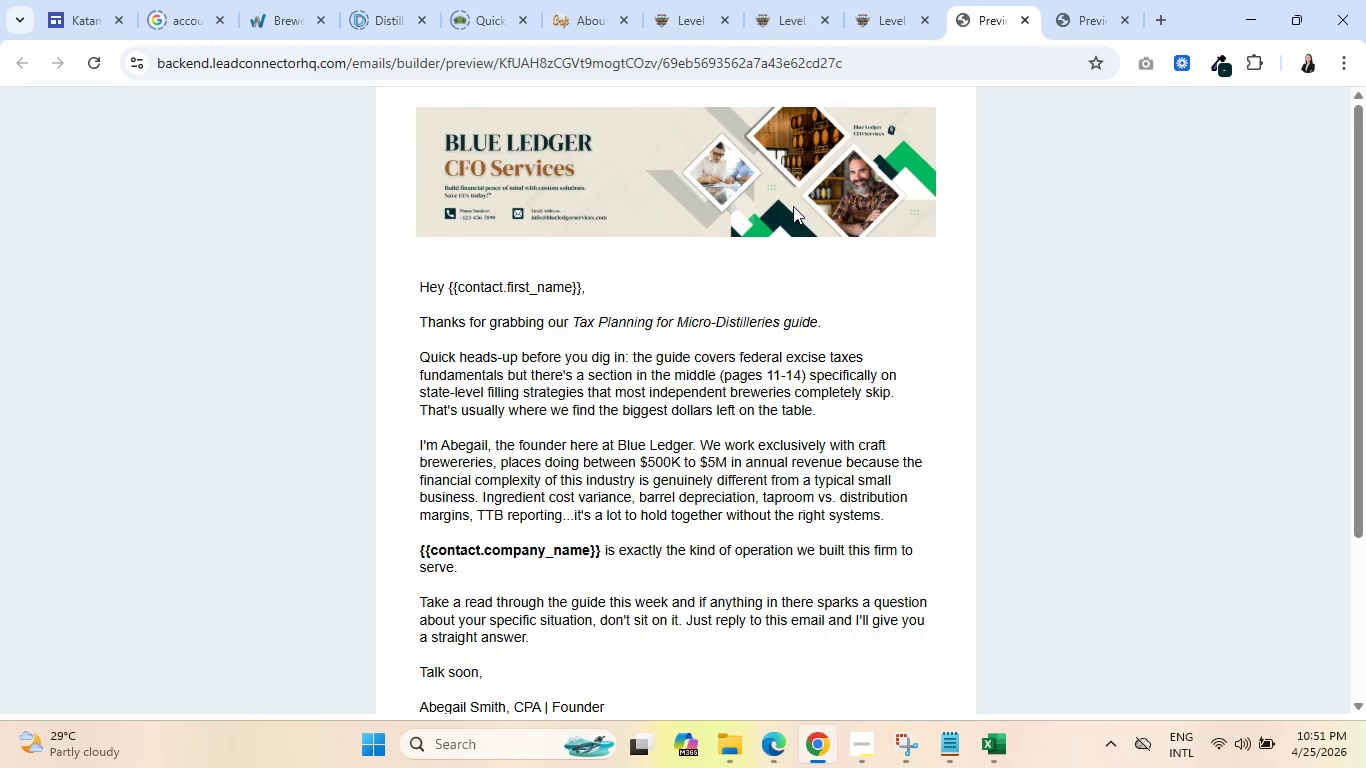 
wait(14.42)
 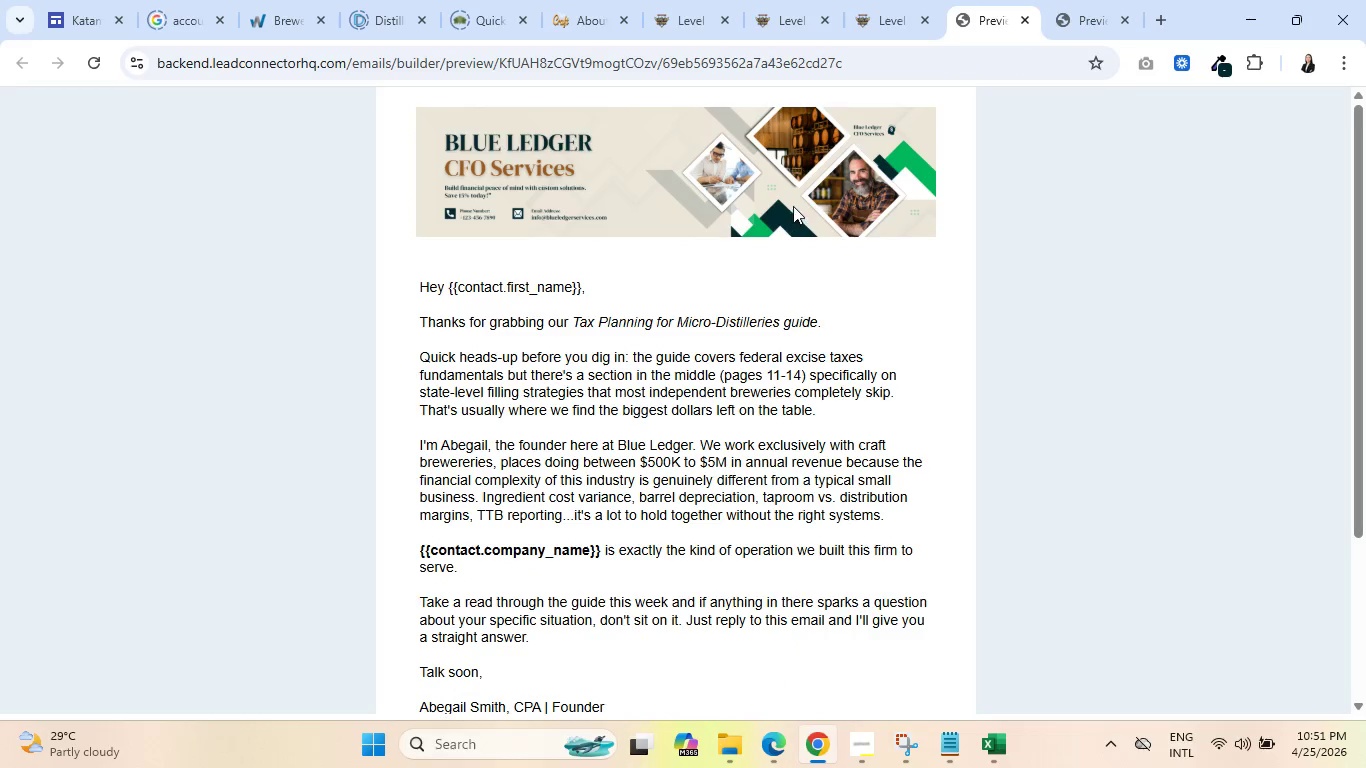 
left_click_drag(start_coordinate=[888, 0], to_coordinate=[894, 0])
 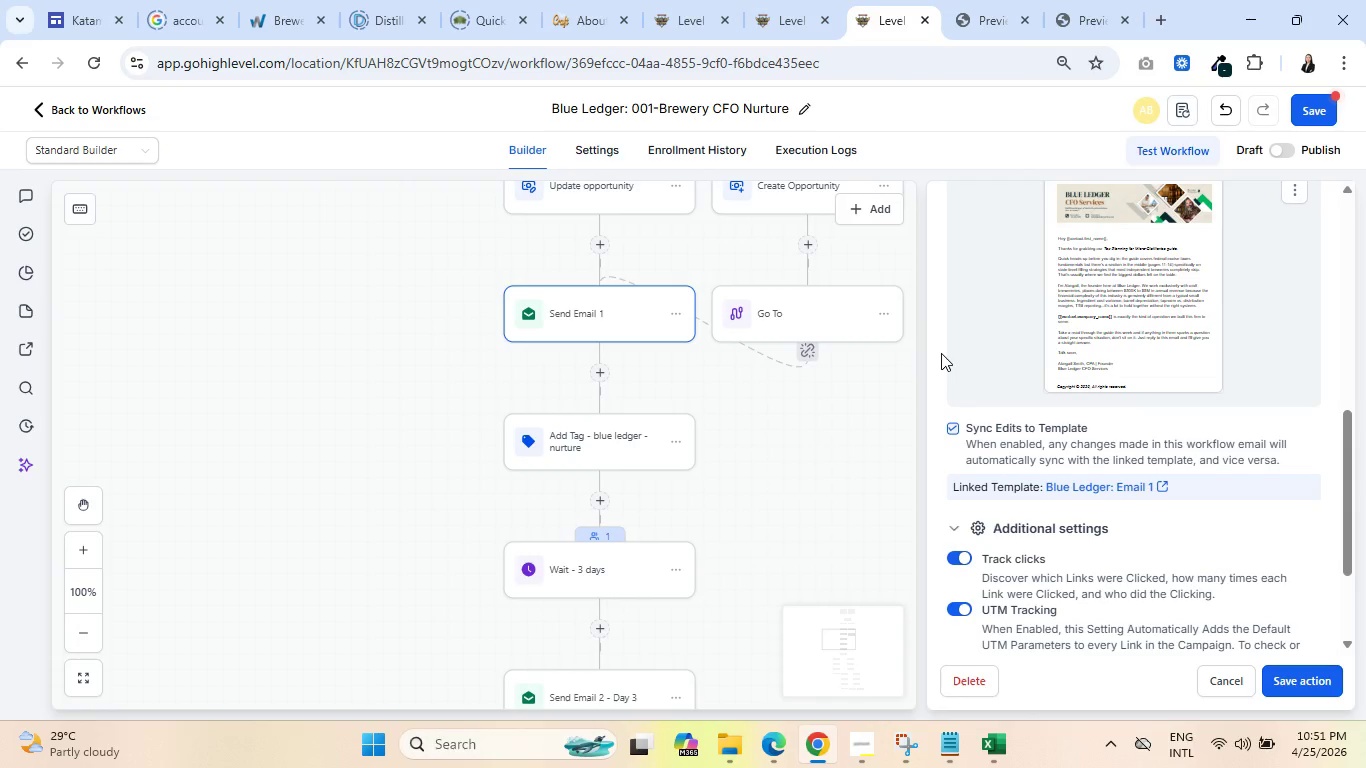 
wait(5.42)
 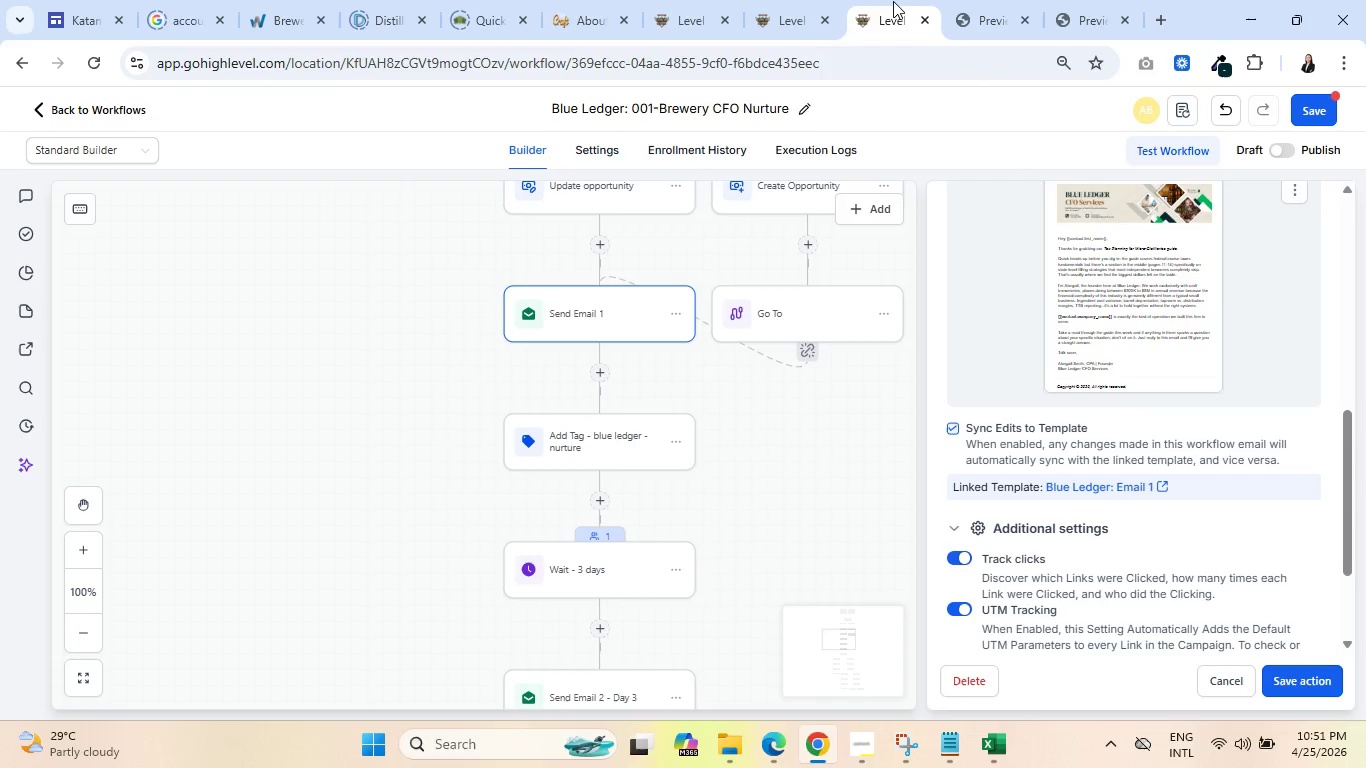 
left_click([1291, 683])
 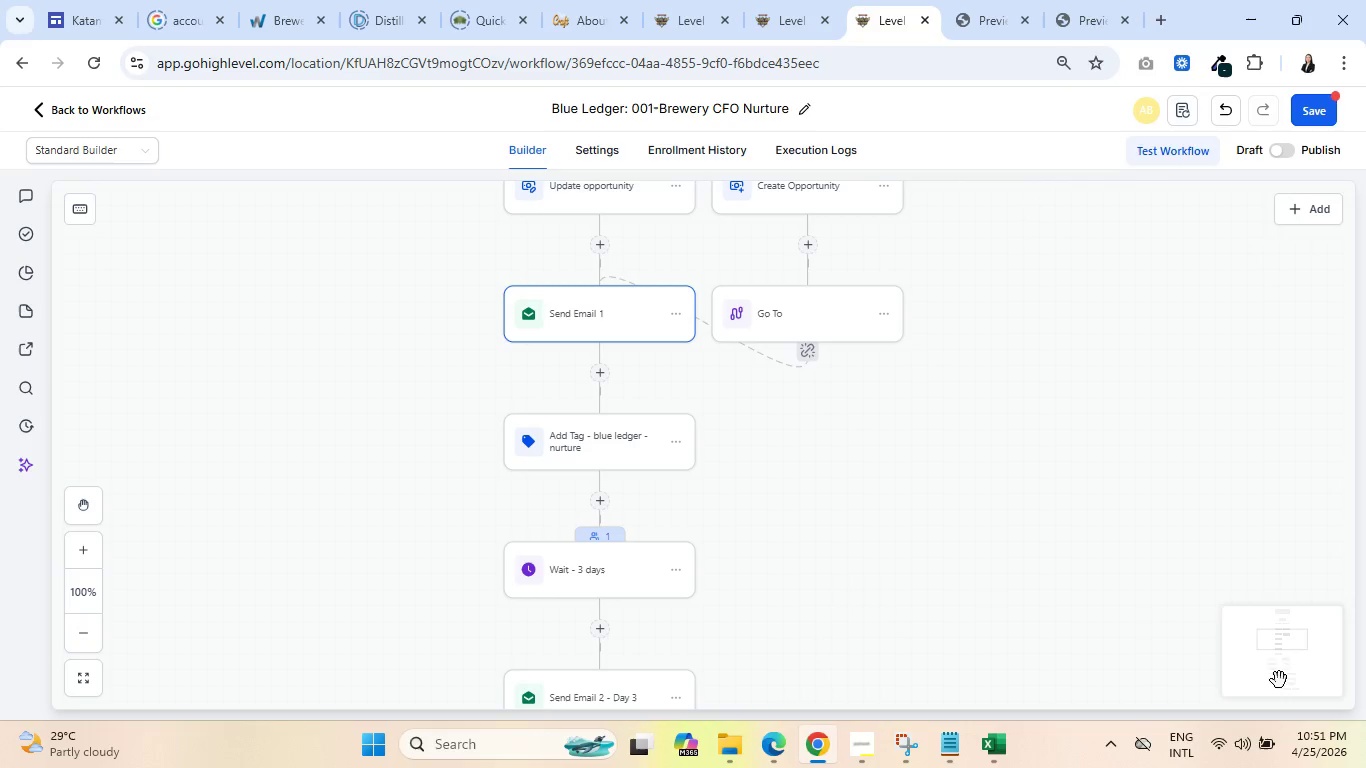 
scroll: coordinate [890, 556], scroll_direction: down, amount: 3.0
 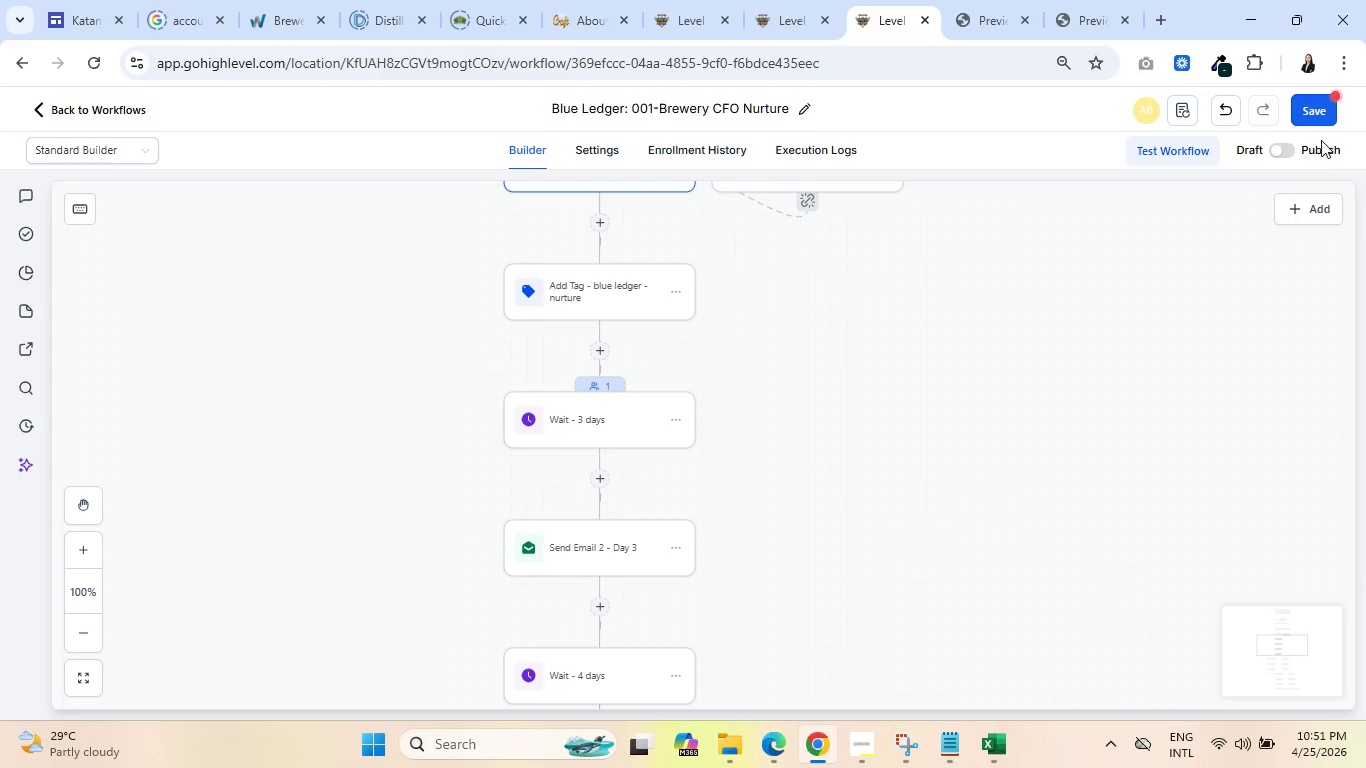 
left_click([1318, 113])
 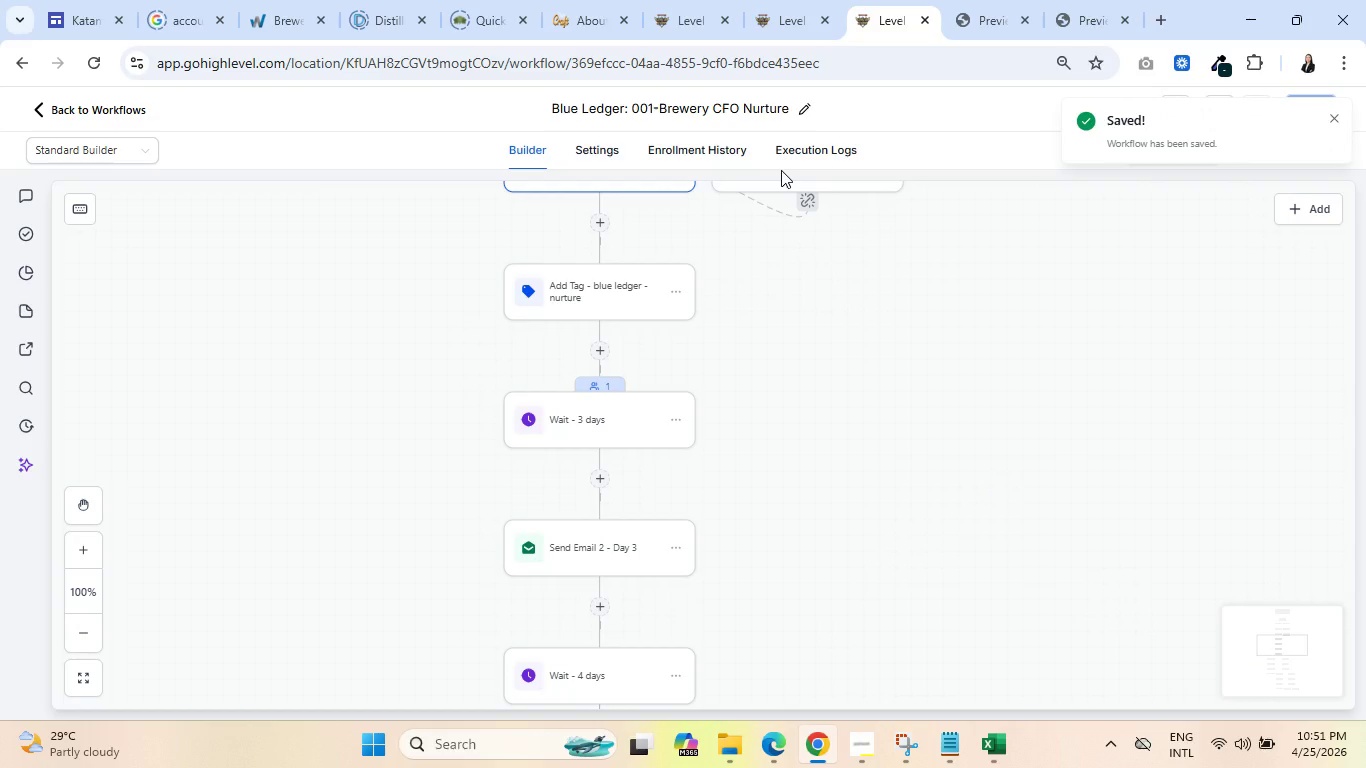 
left_click([690, 141])
 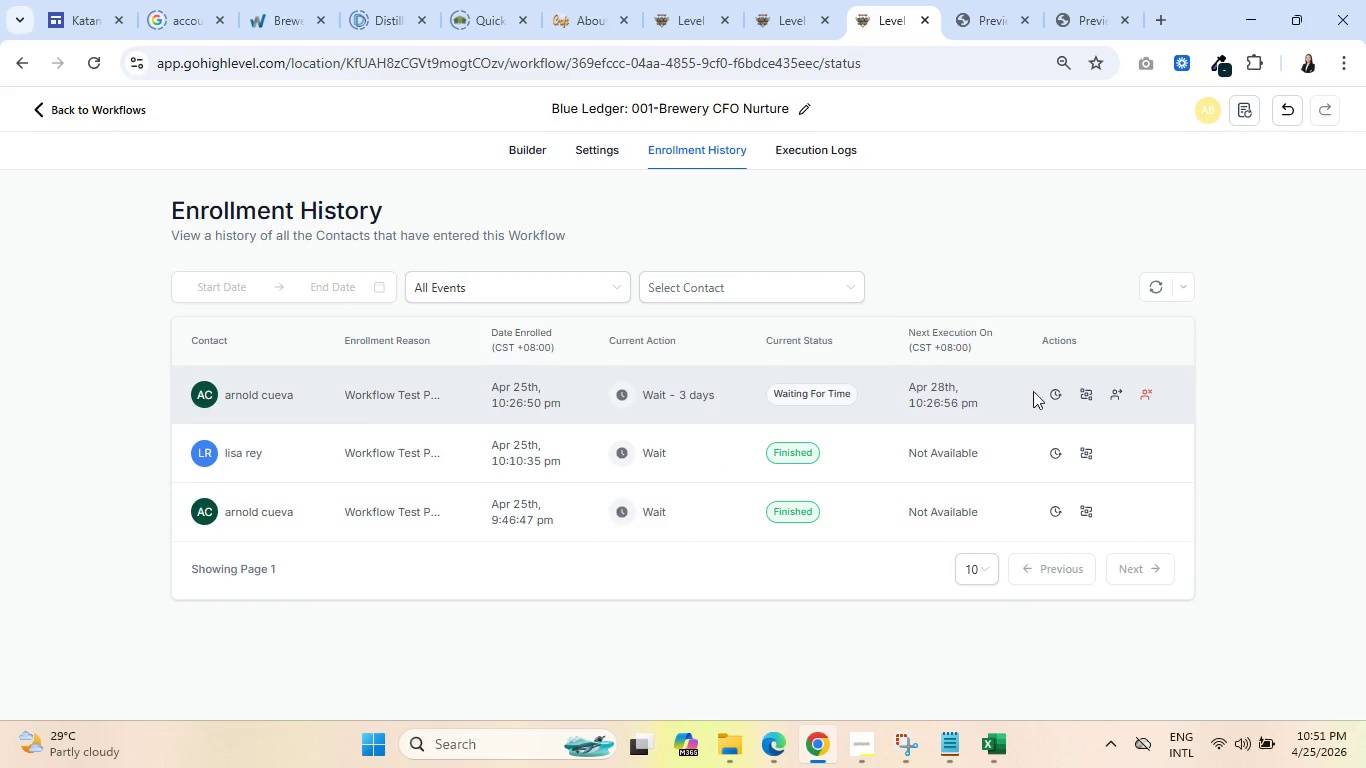 
left_click([1120, 394])
 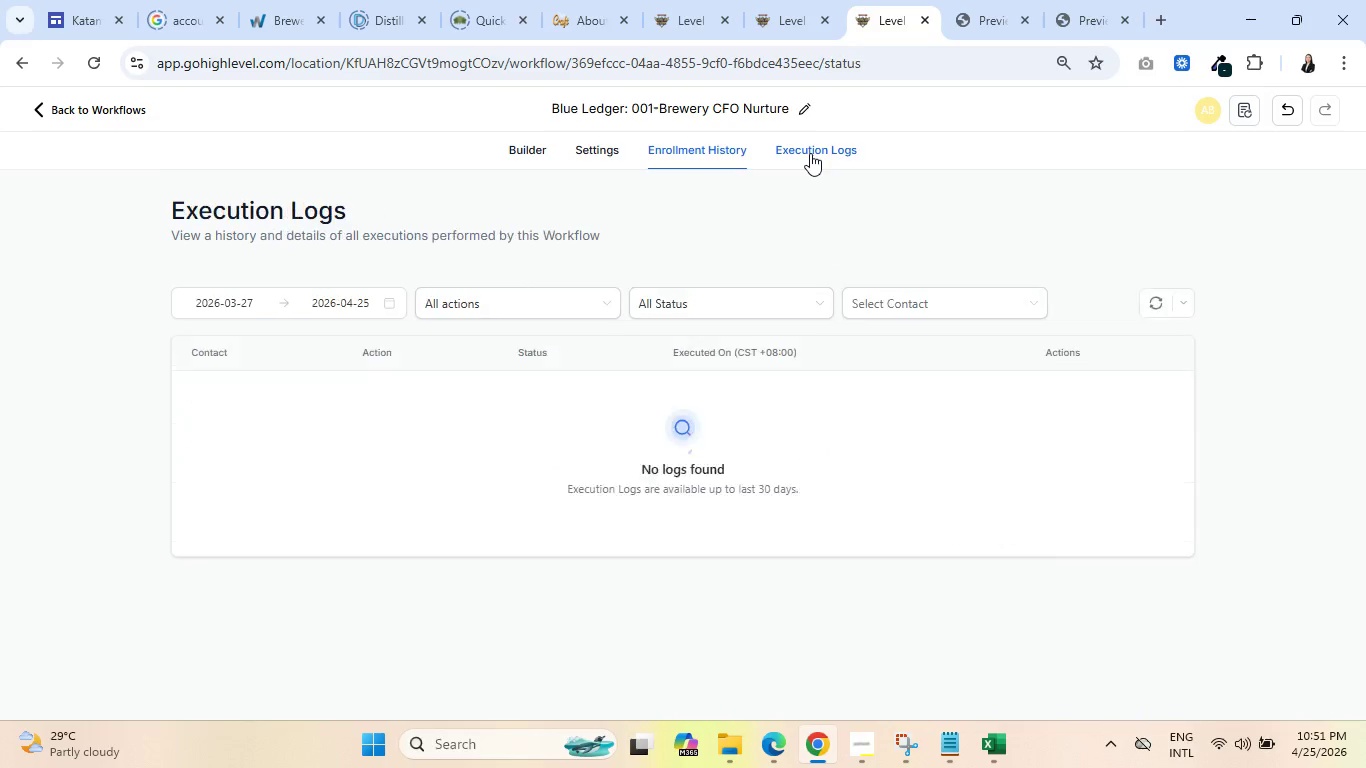 
left_click([712, 158])
 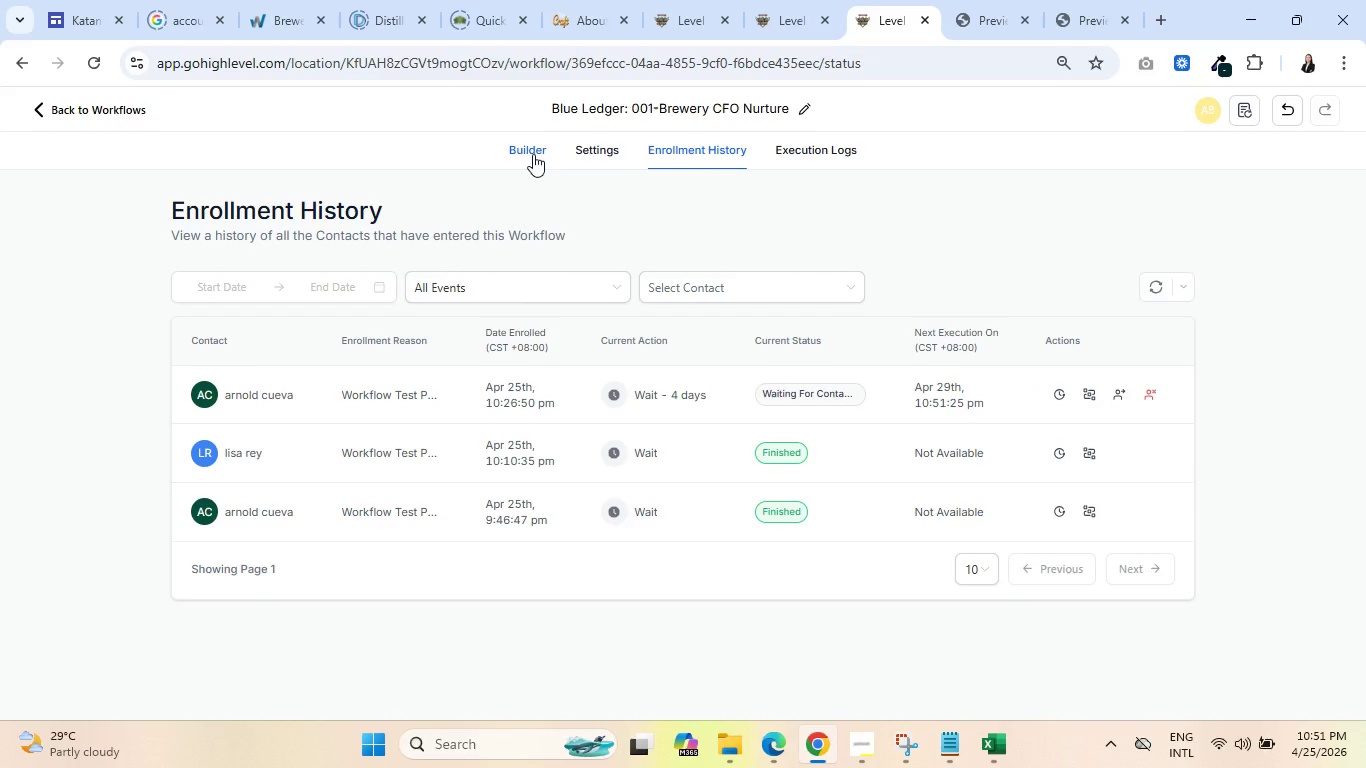 
wait(5.31)
 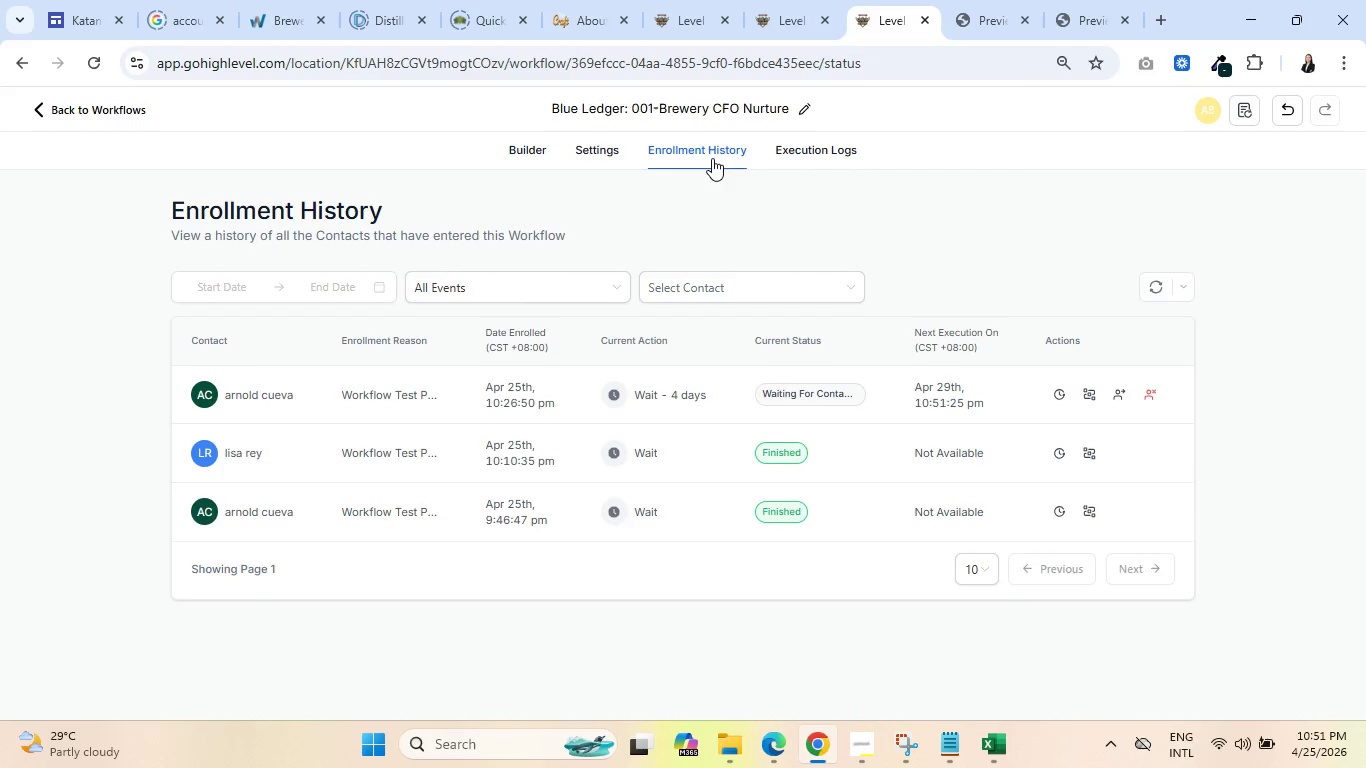 
left_click([807, 151])
 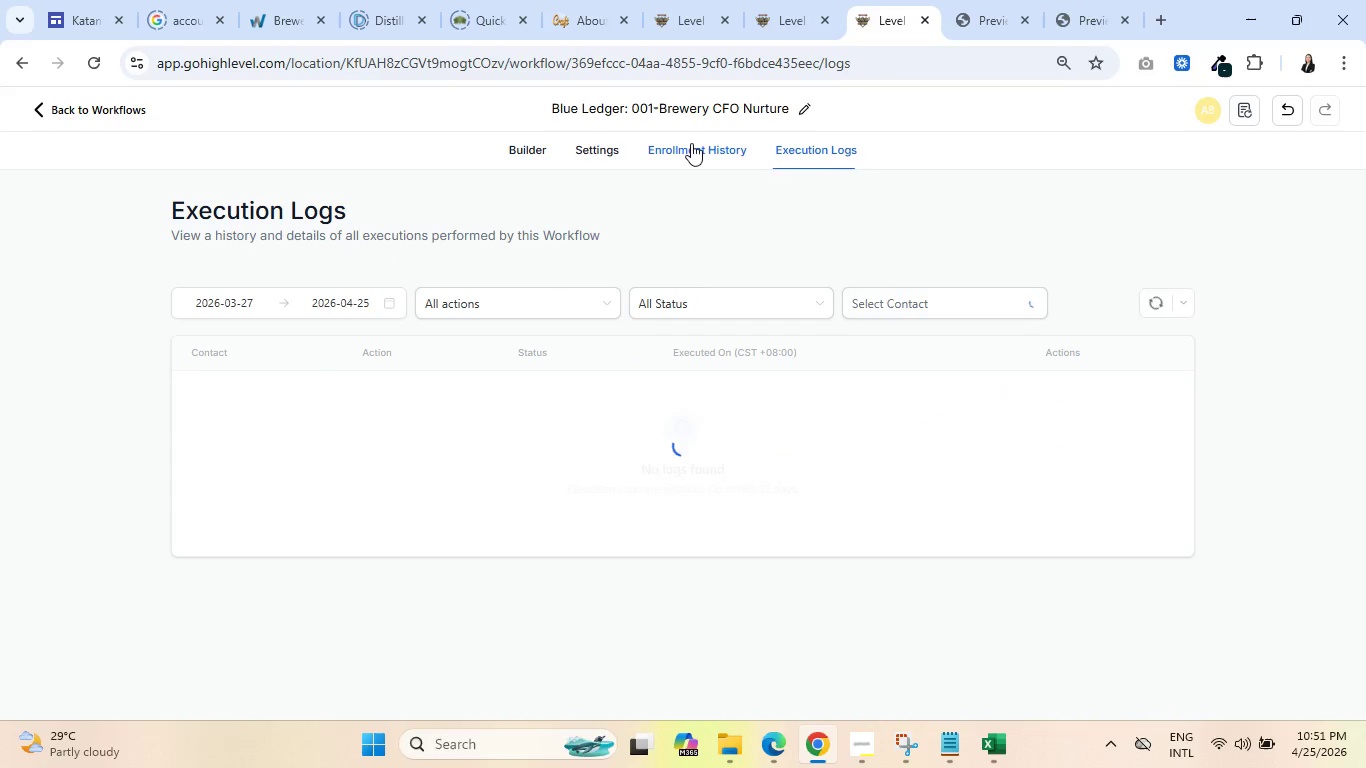 
double_click([691, 143])
 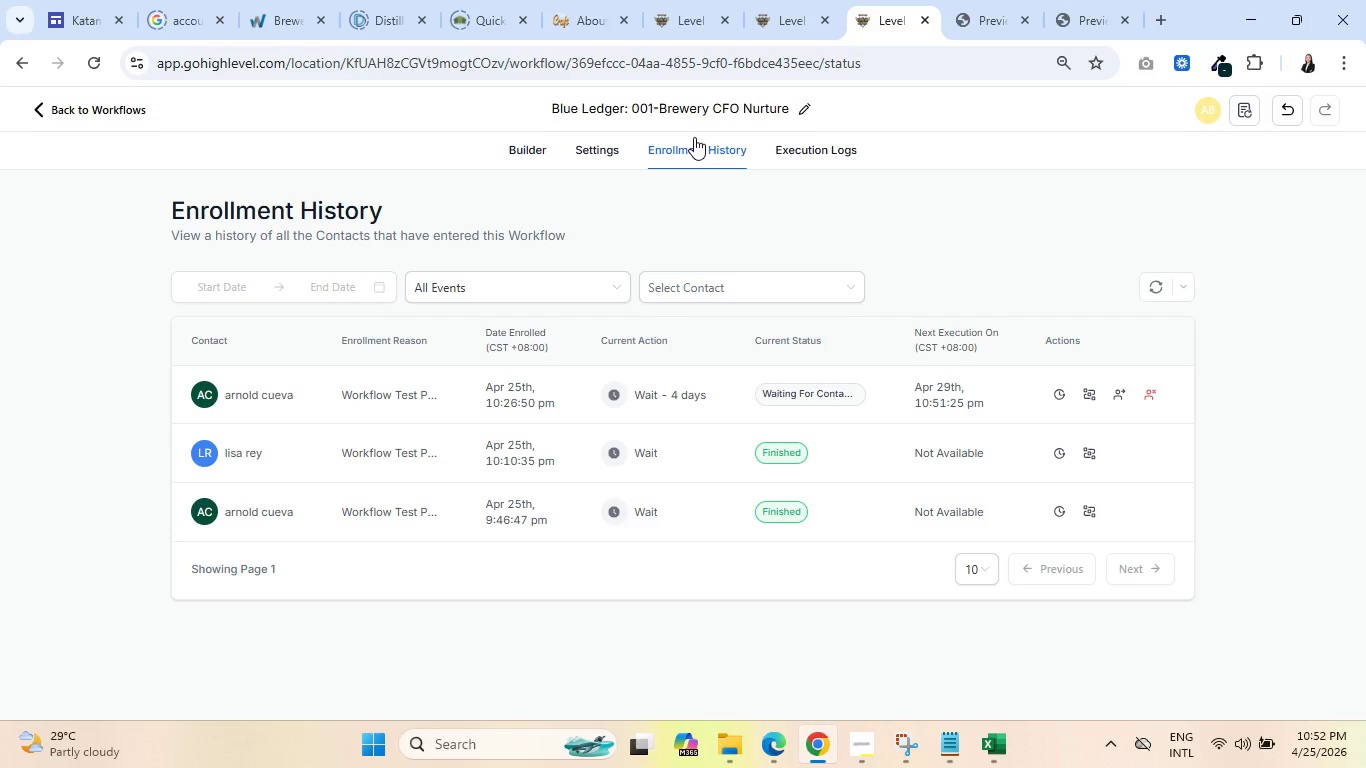 
wait(91.09)
 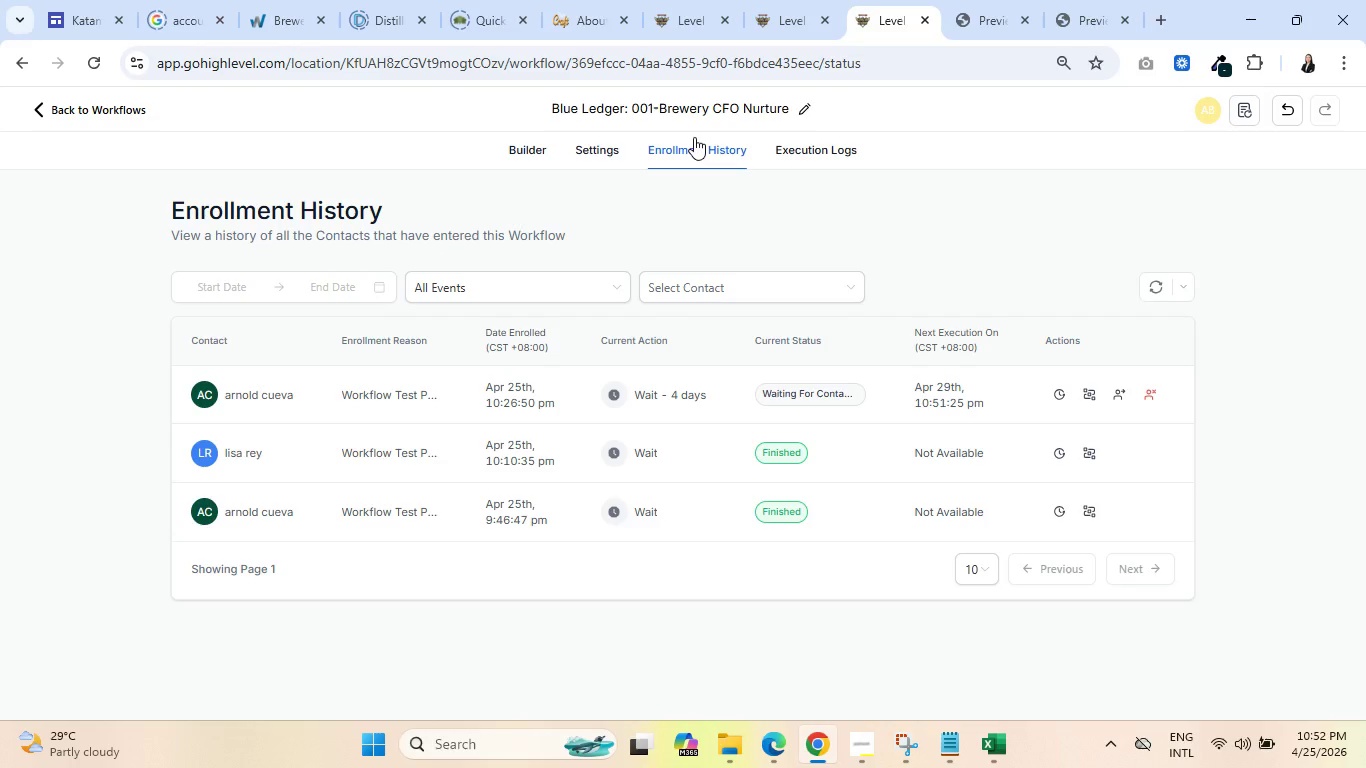 
left_click([402, 297])
 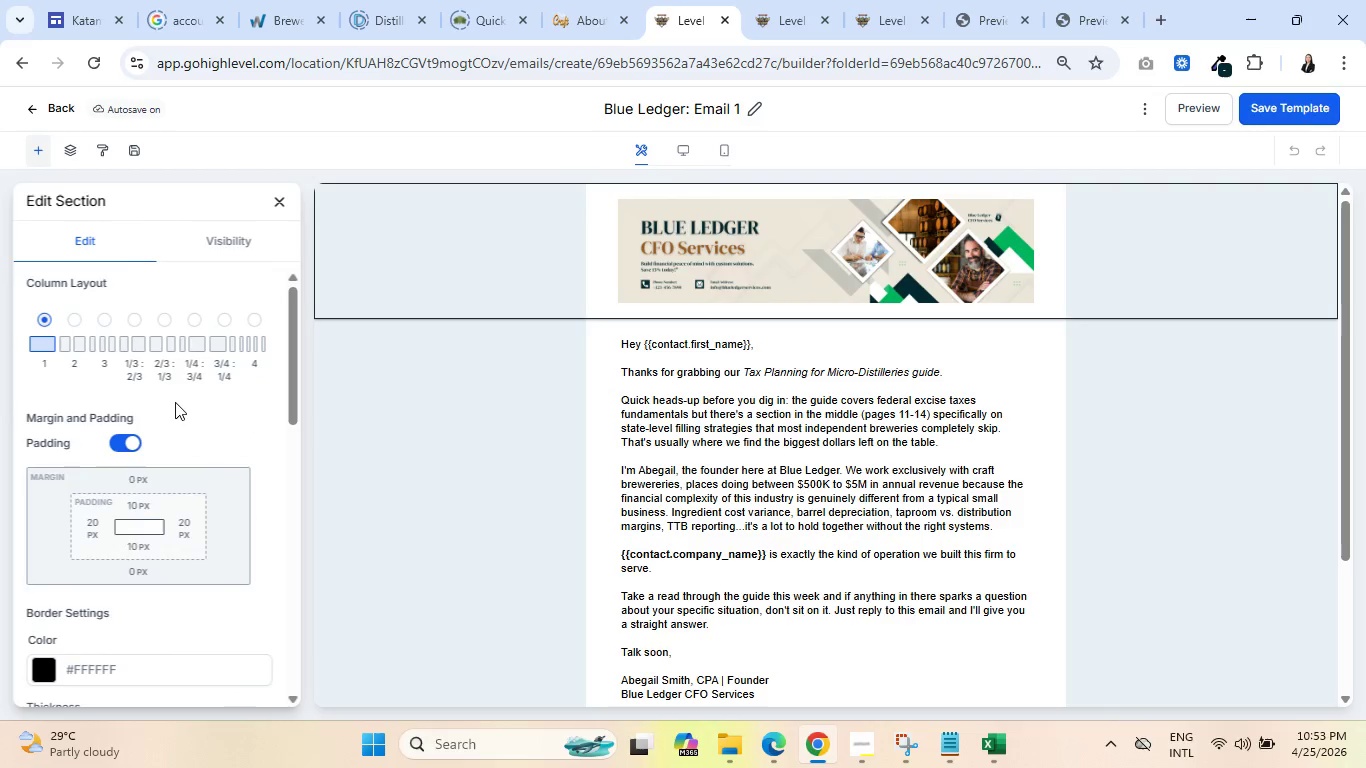 
scroll: coordinate [104, 540], scroll_direction: down, amount: 14.0
 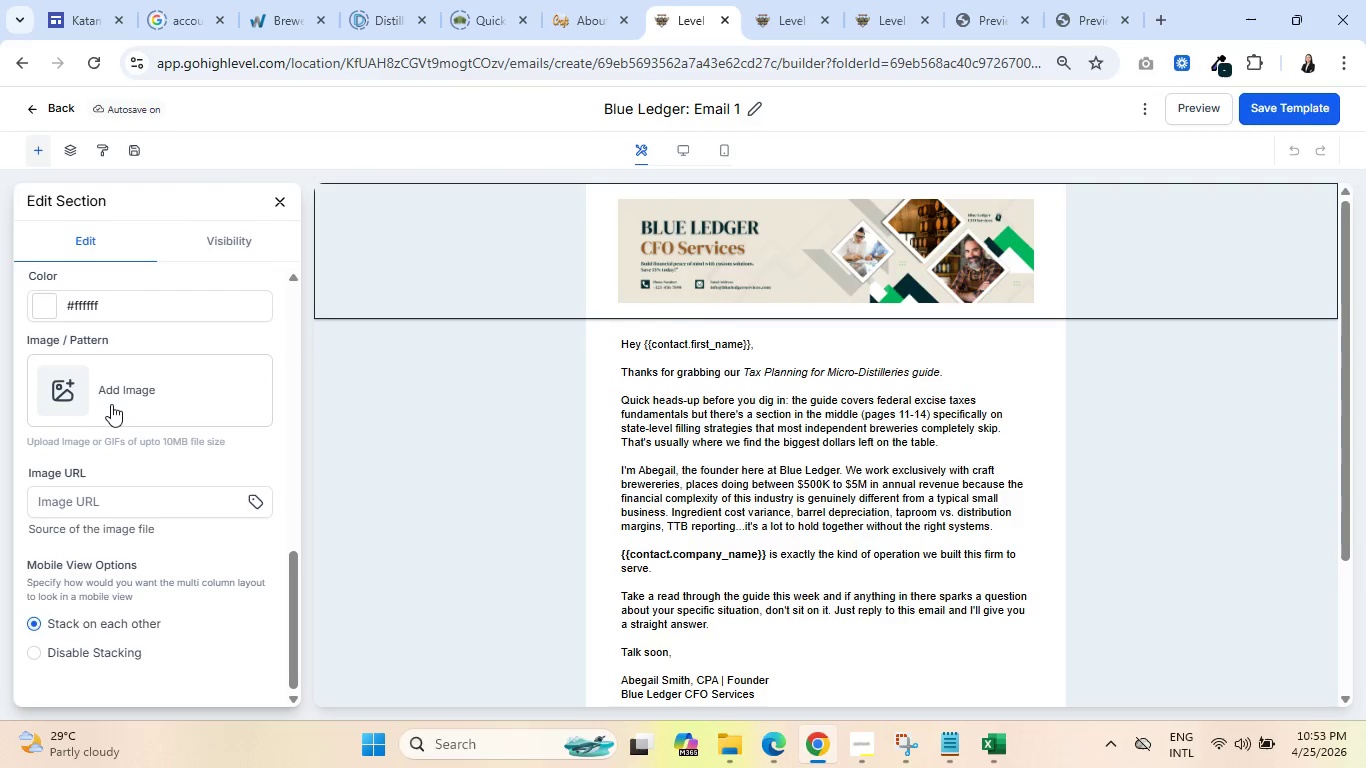 
left_click([124, 385])
 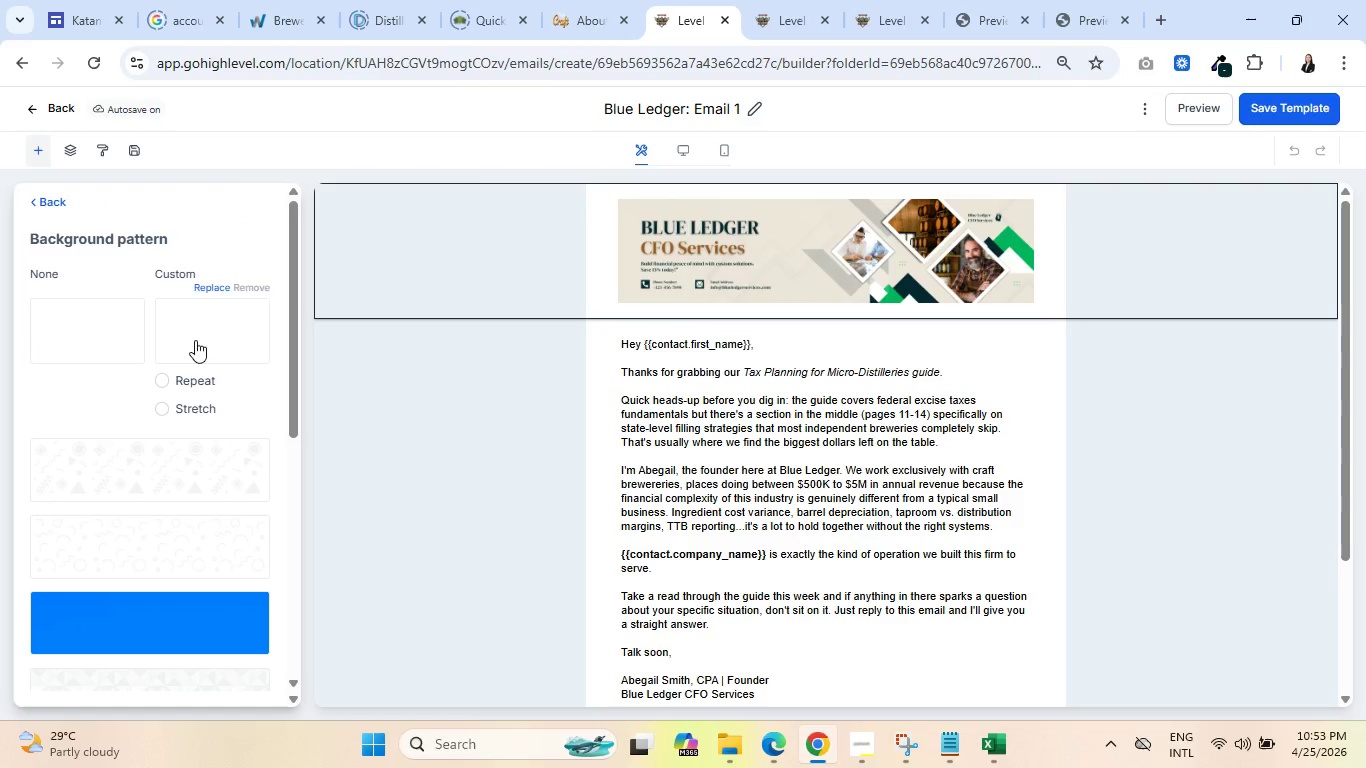 
left_click([206, 323])
 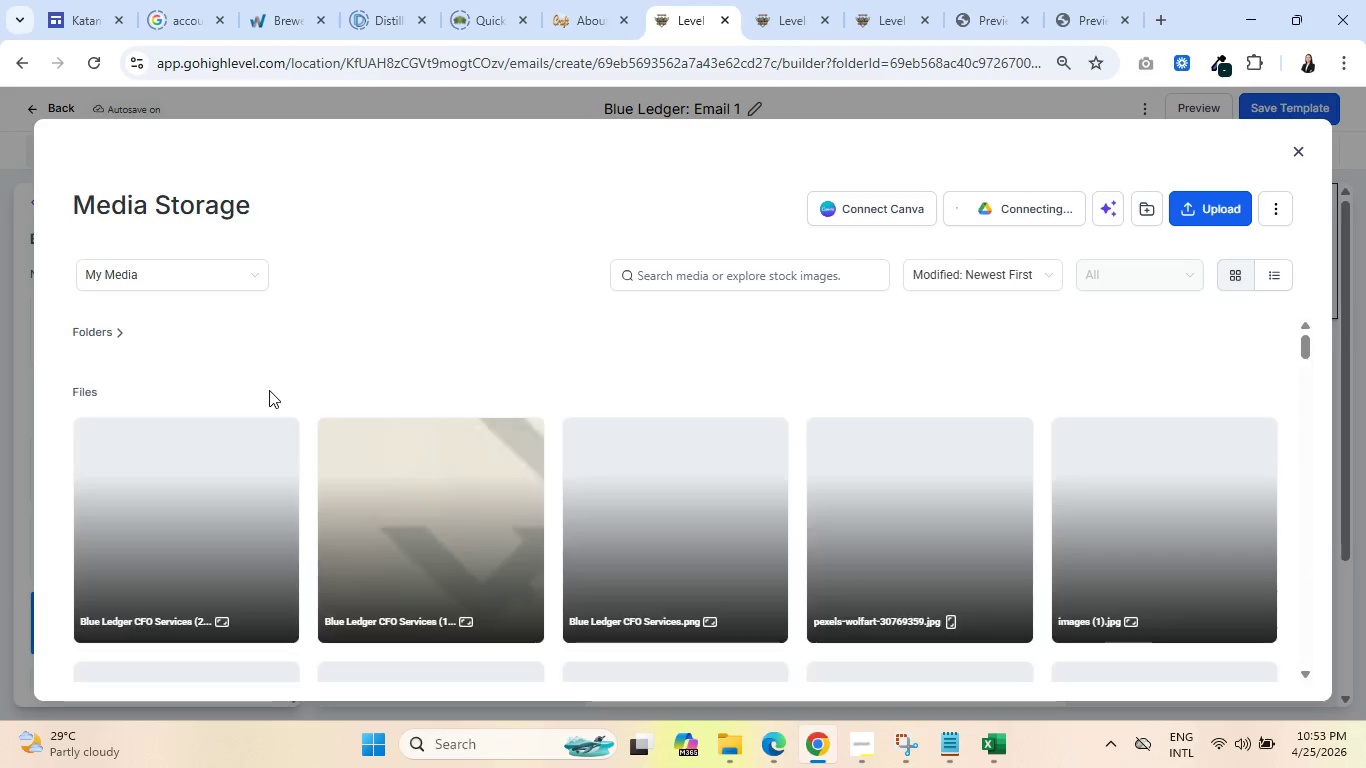 
left_click([144, 487])
 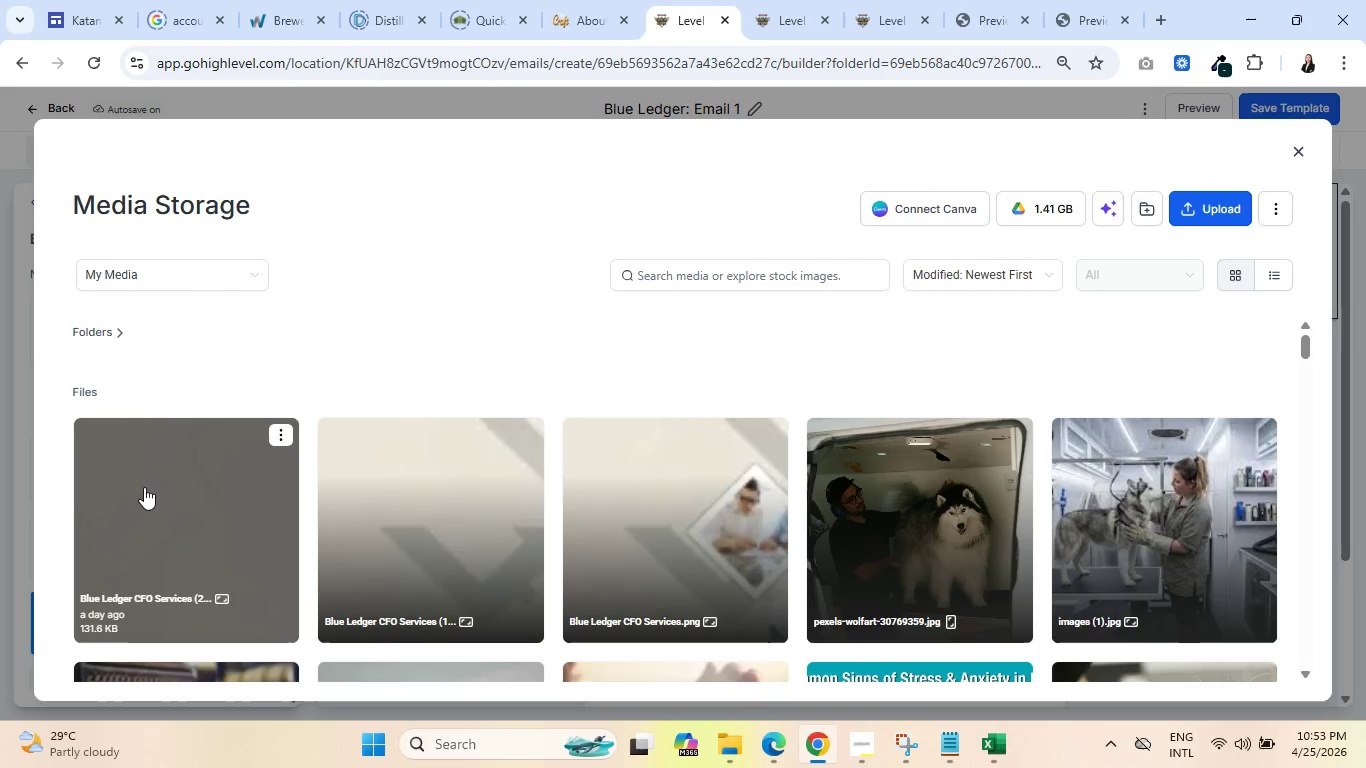 
mouse_move([1220, 655])
 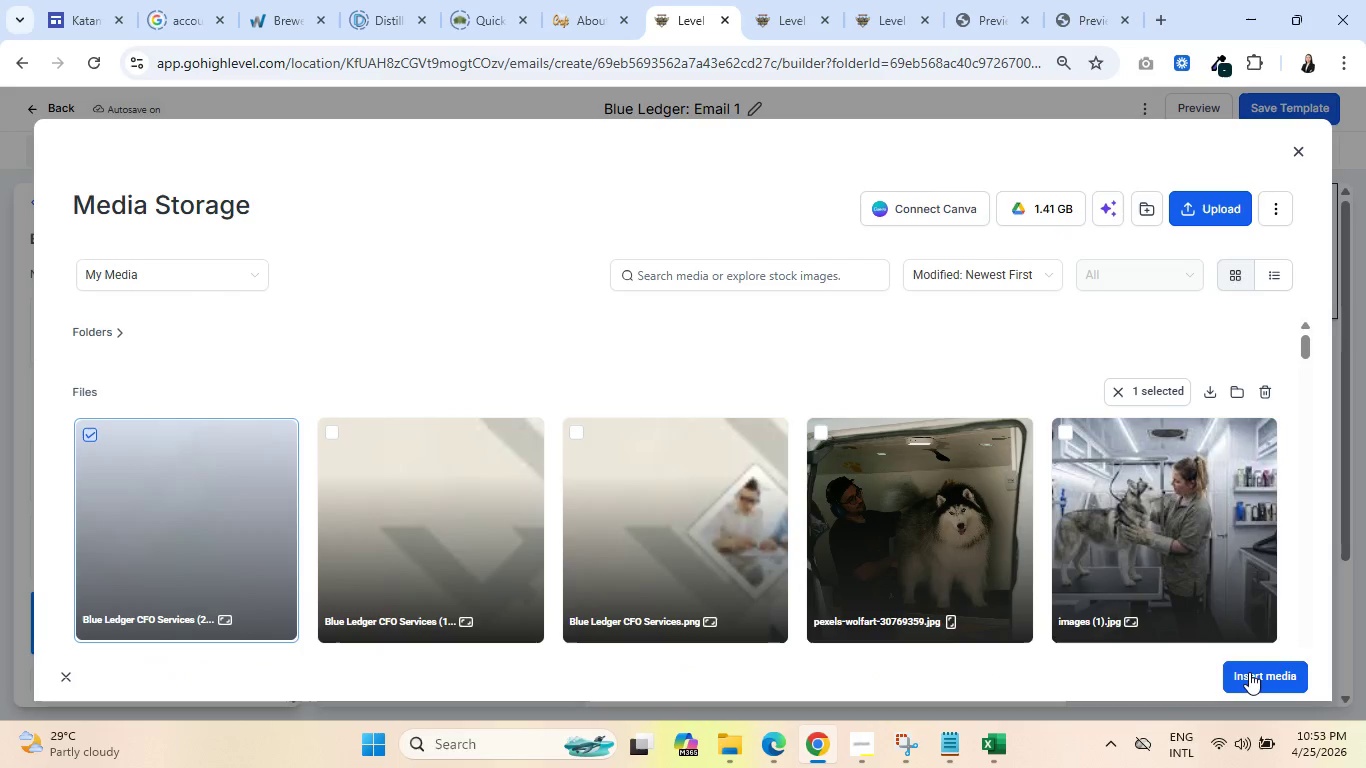 
left_click([1249, 672])
 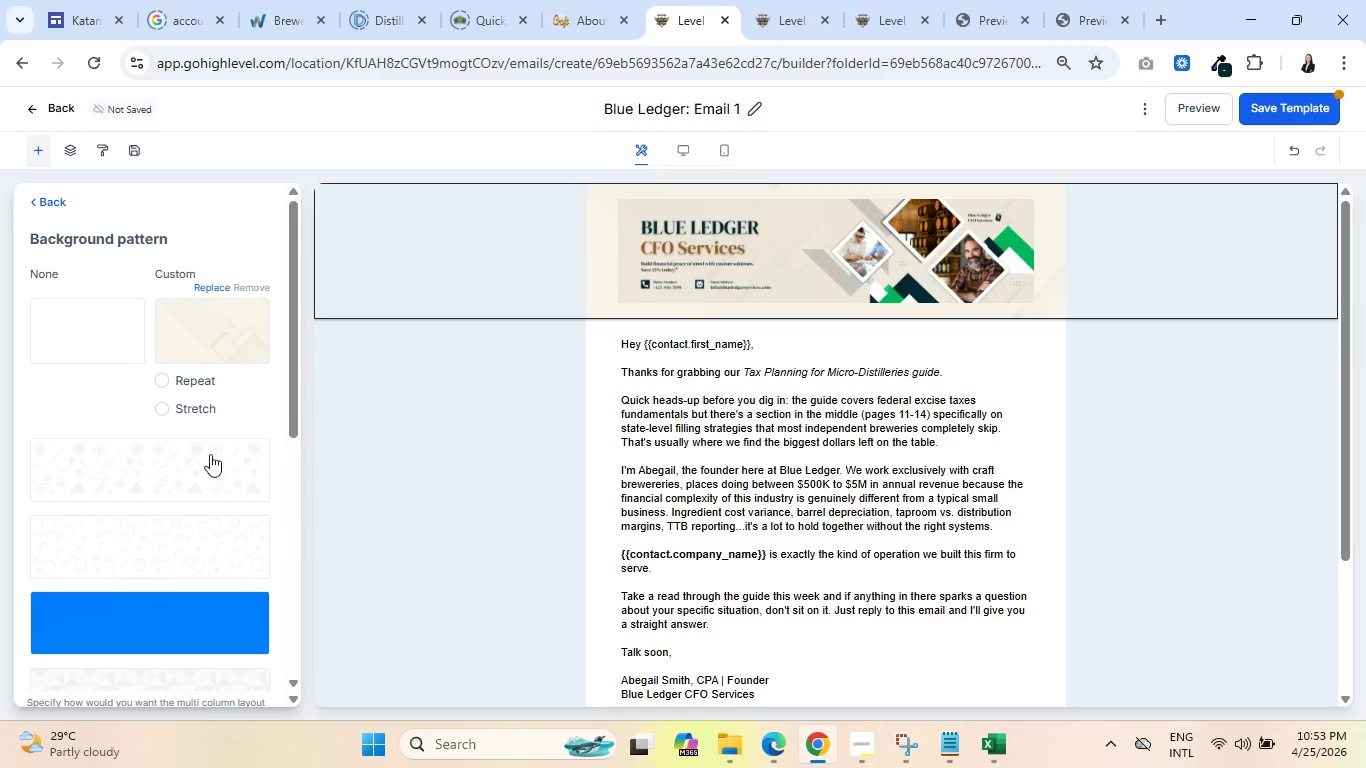 
left_click([168, 377])
 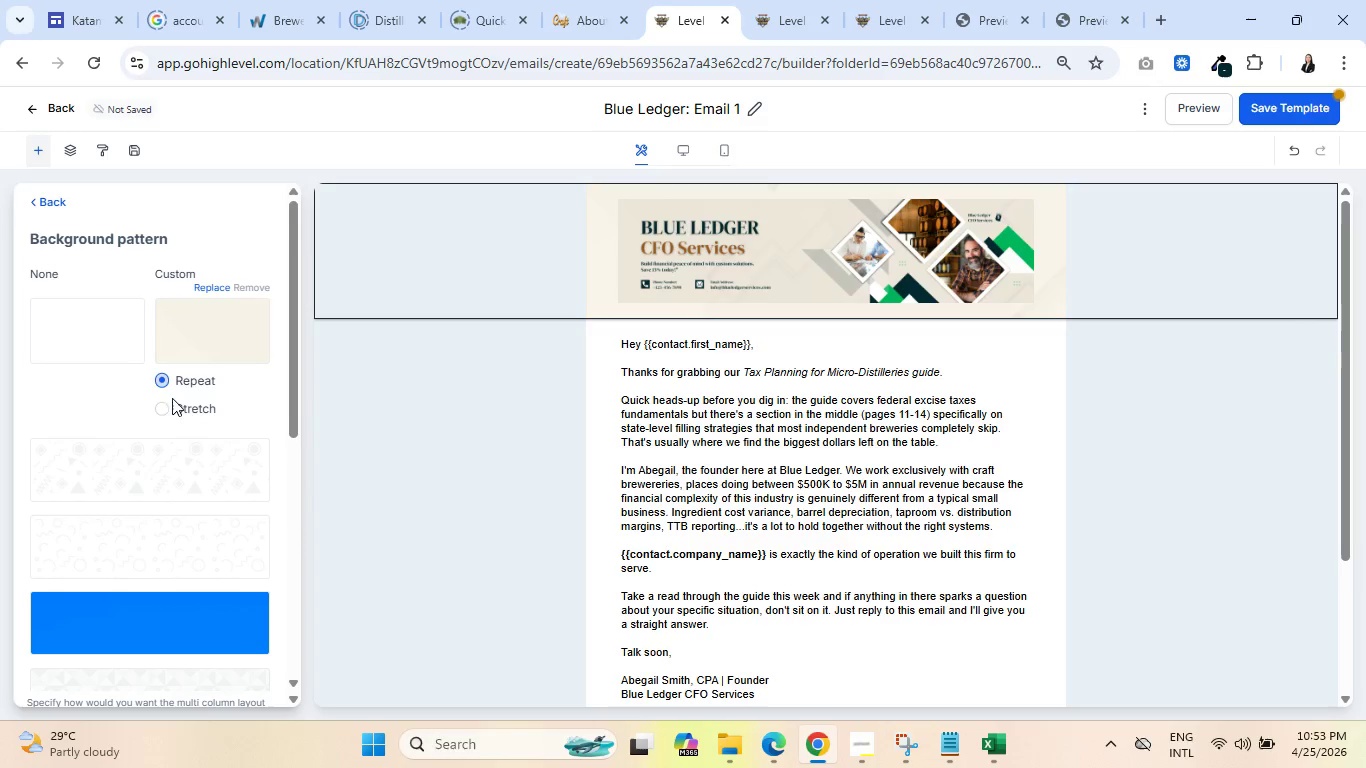 
left_click([172, 400])
 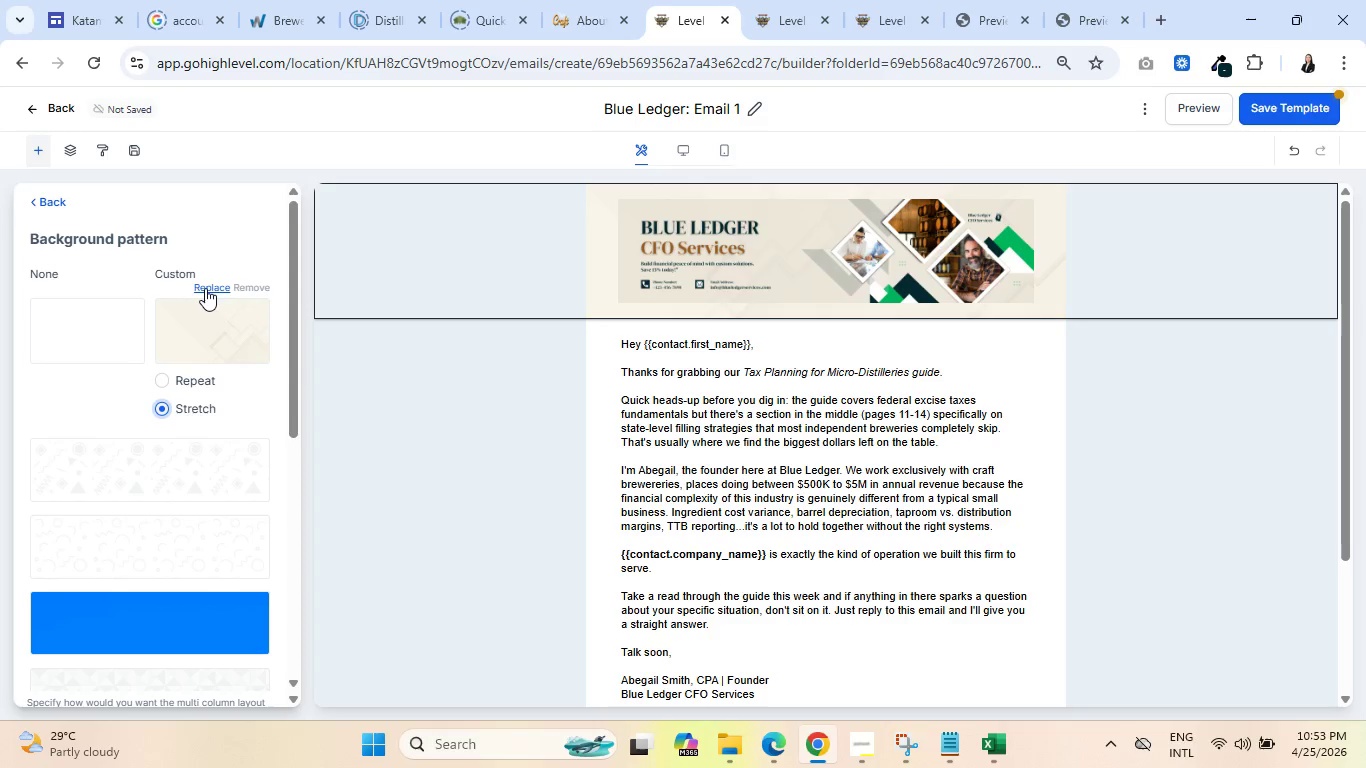 
wait(5.47)
 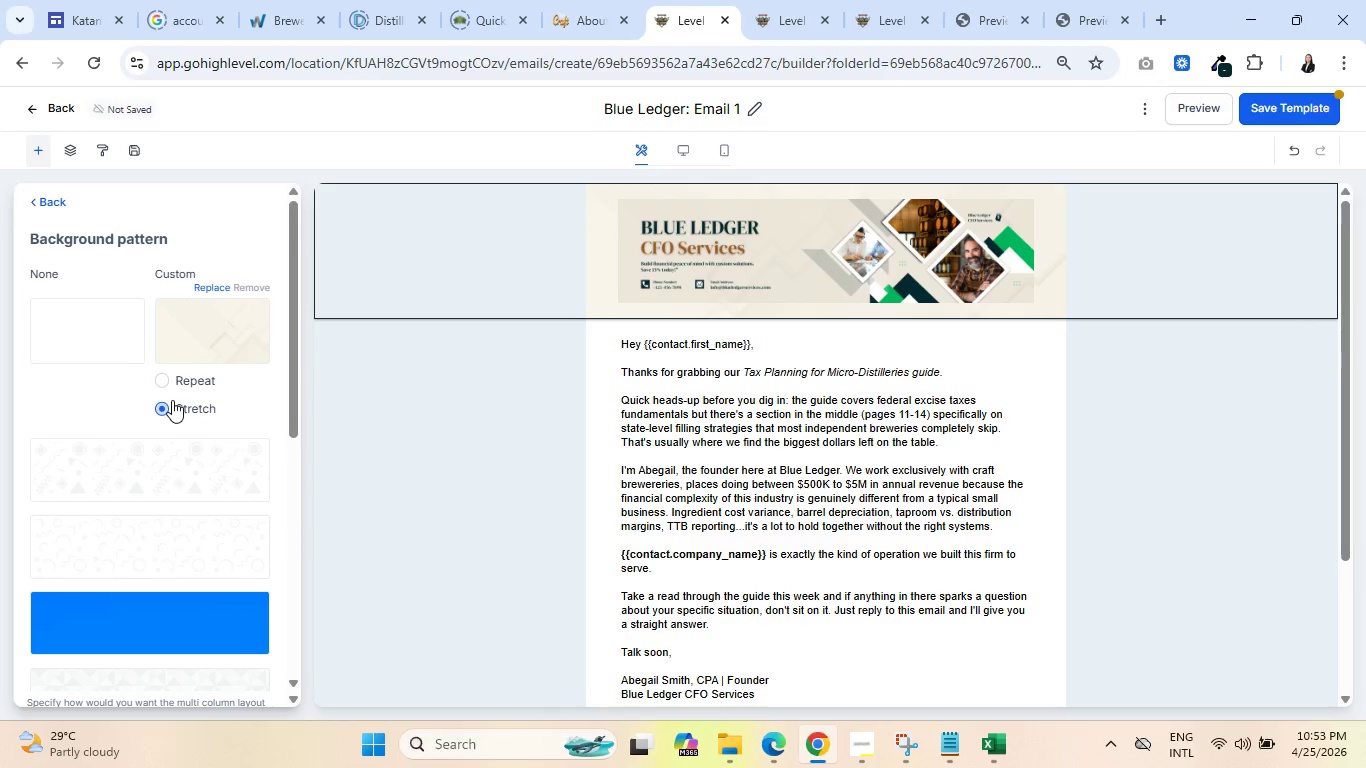 
left_click([207, 286])
 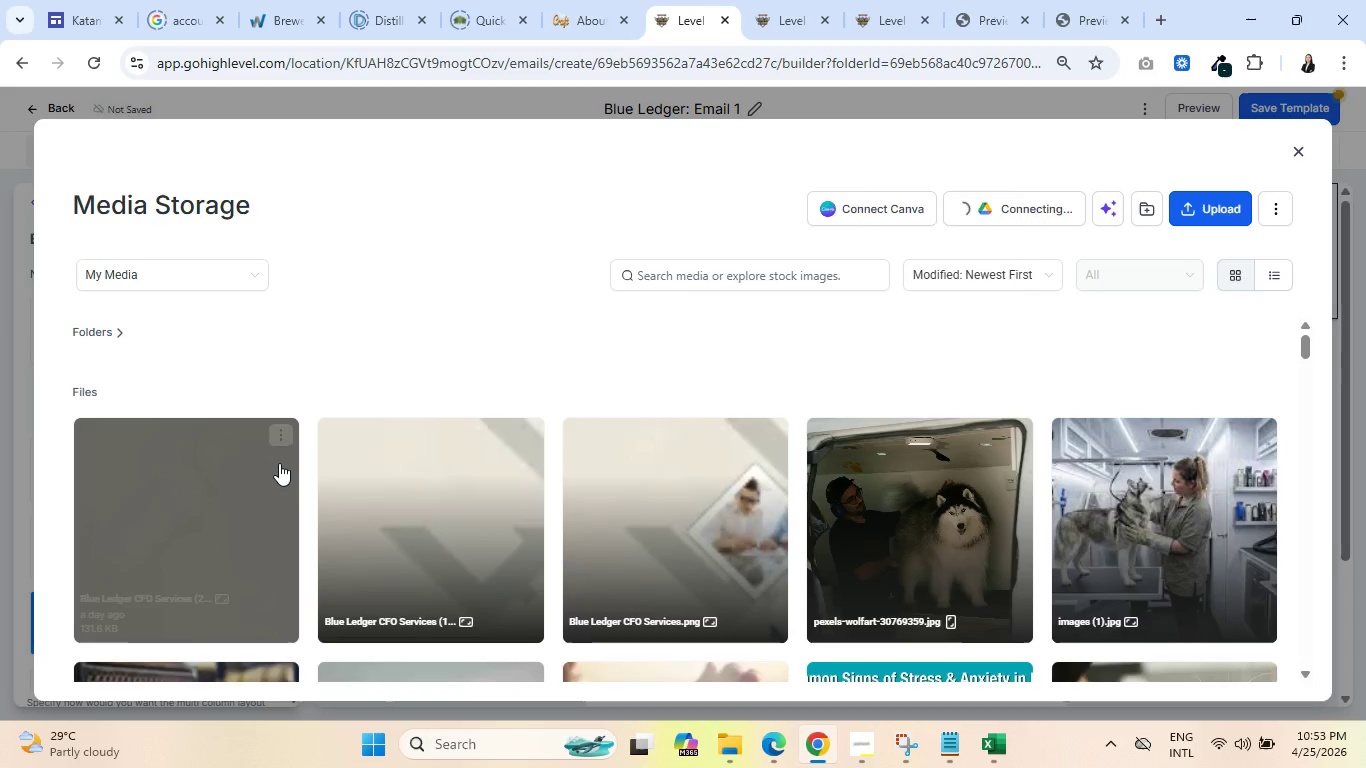 
left_click([412, 517])
 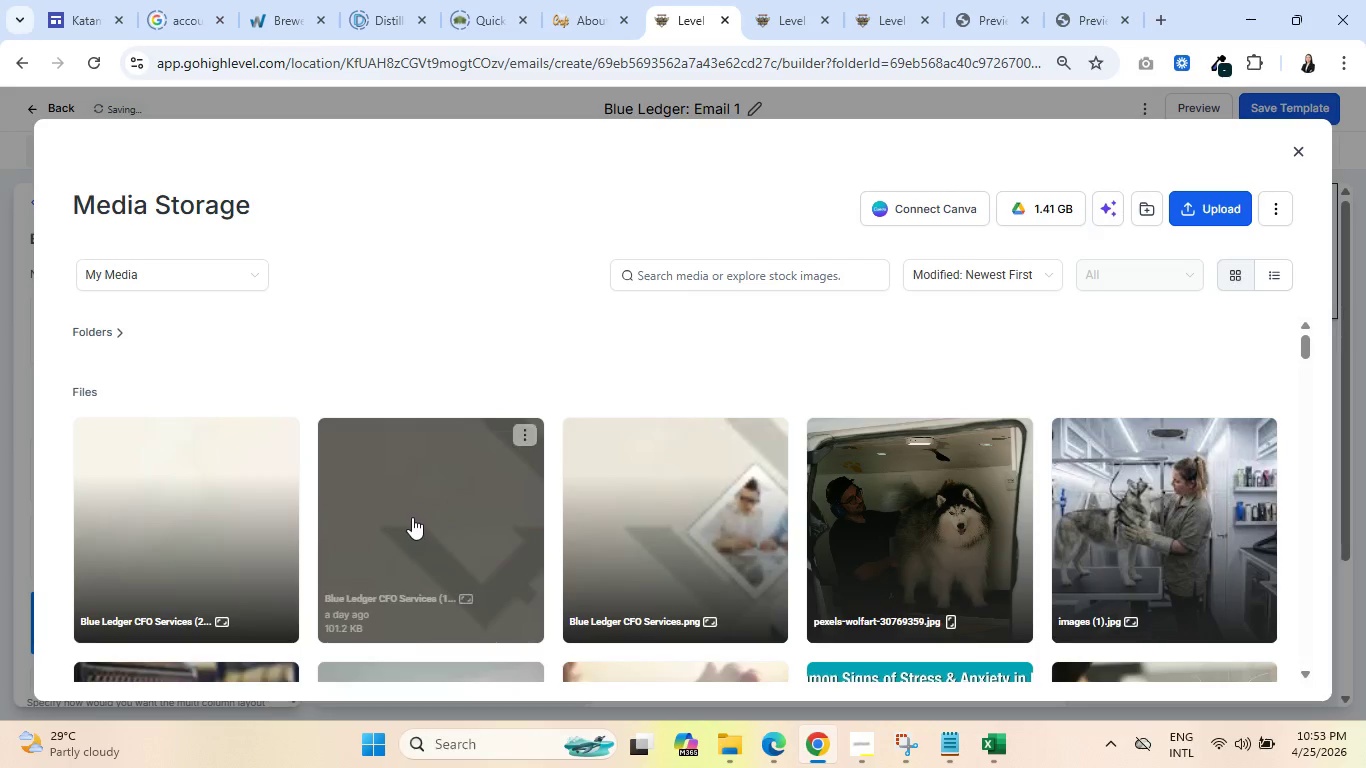 
mouse_move([1204, 650])
 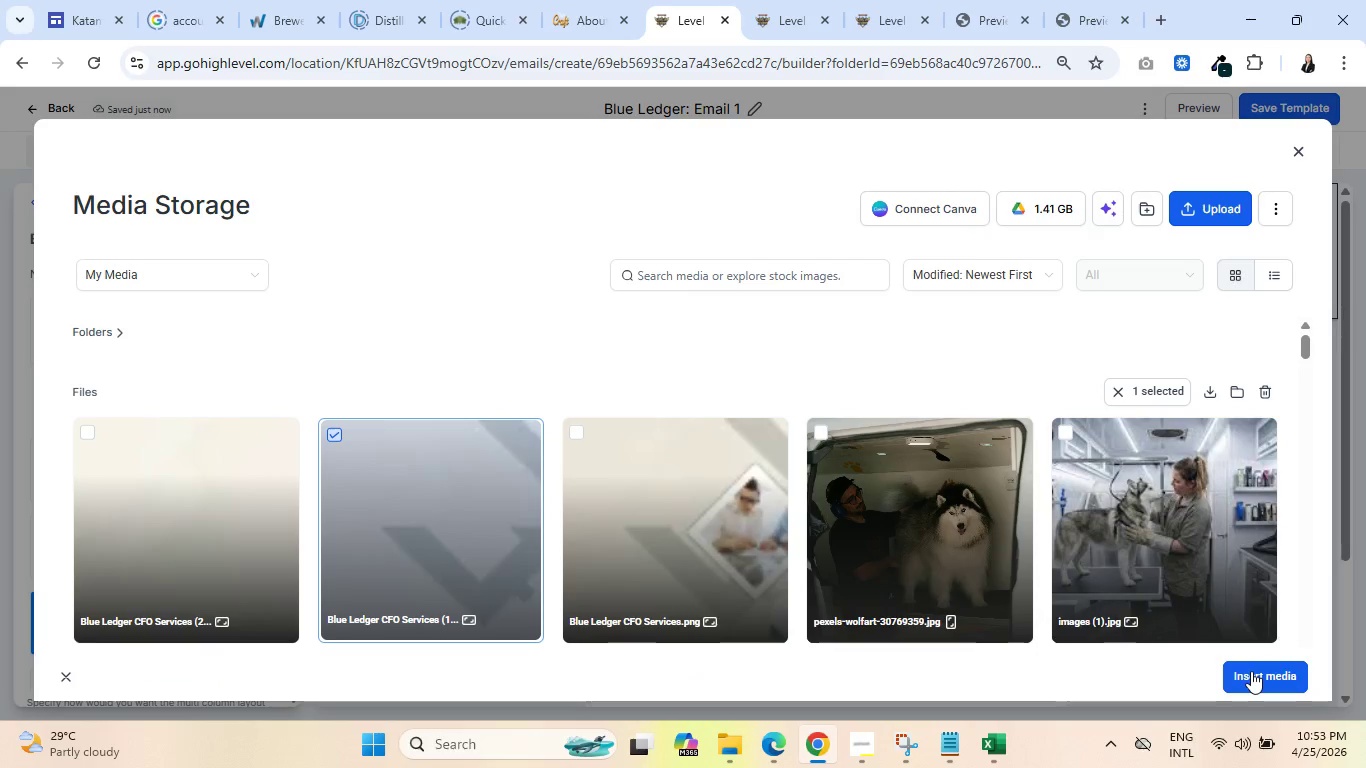 
left_click([1251, 671])
 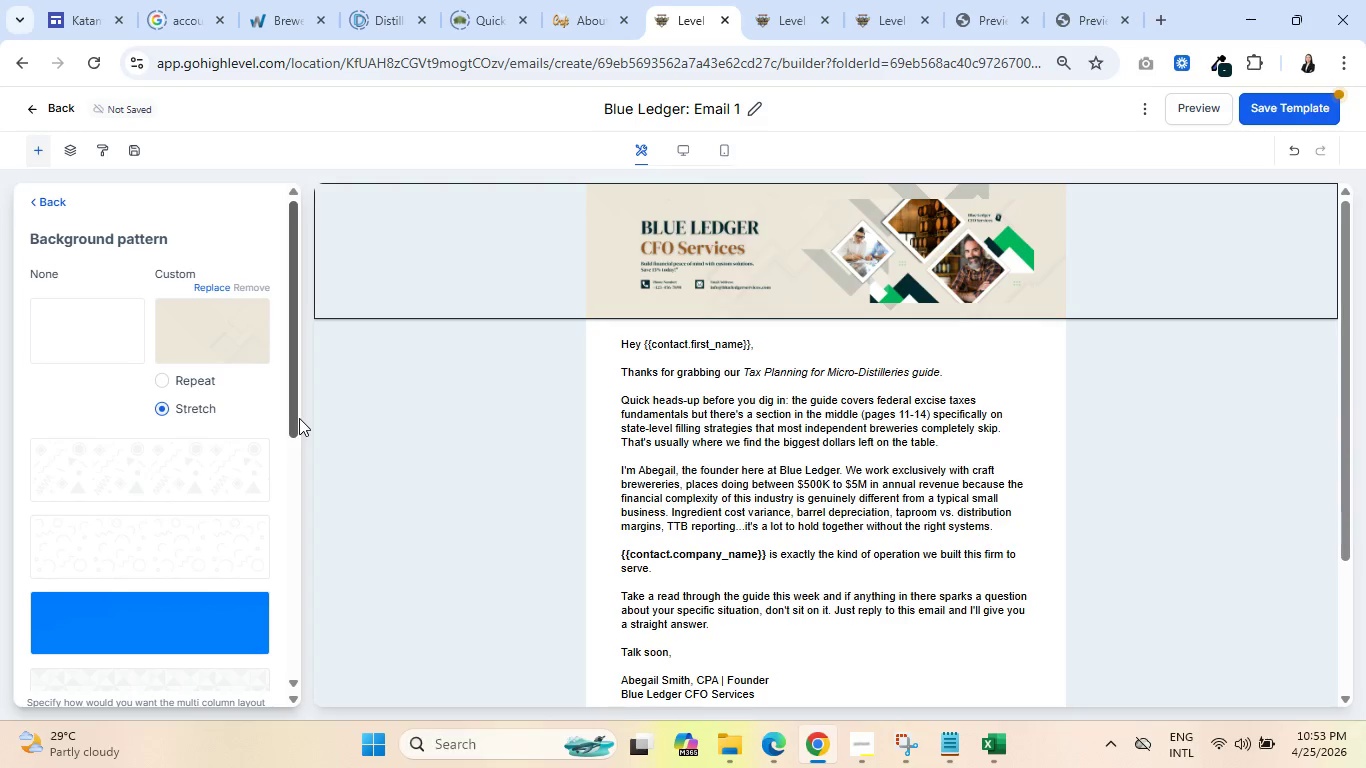 
wait(6.09)
 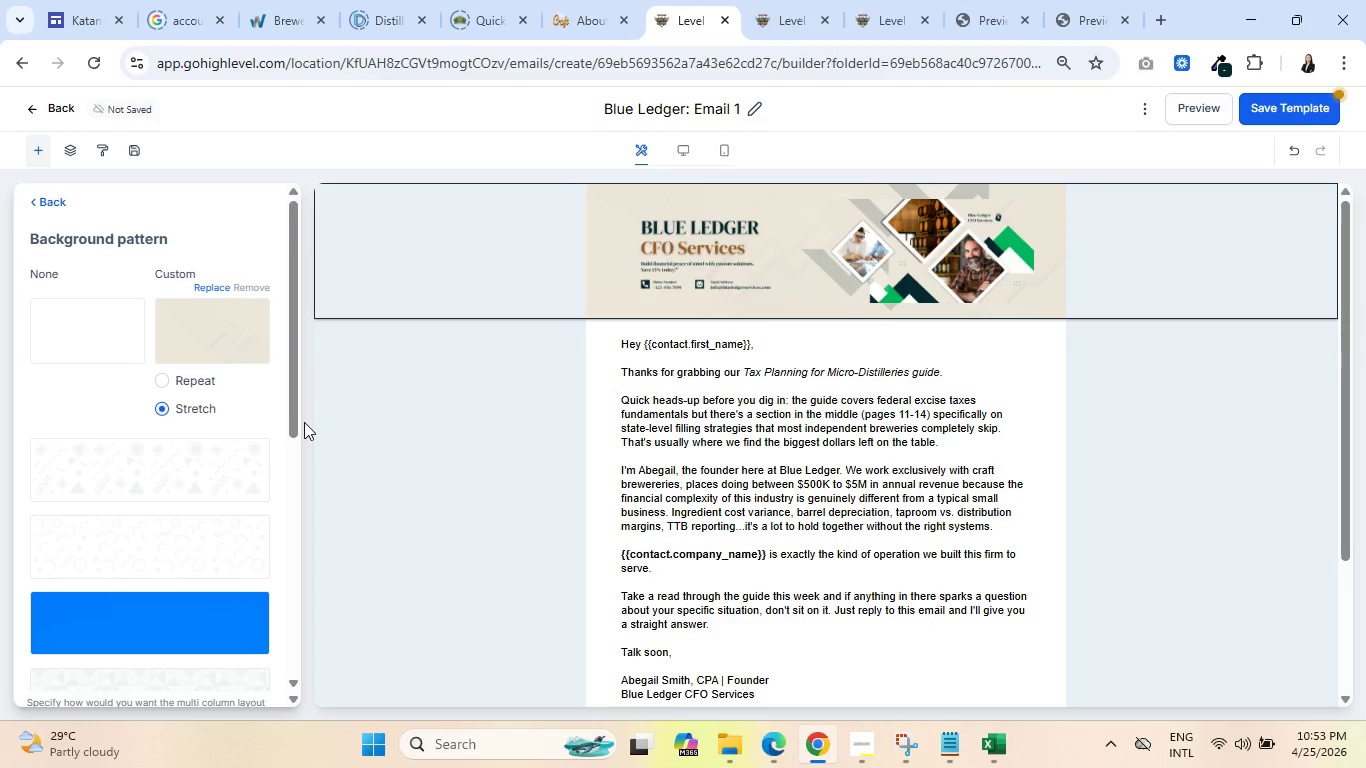 
scroll: coordinate [167, 474], scroll_direction: down, amount: 10.0
 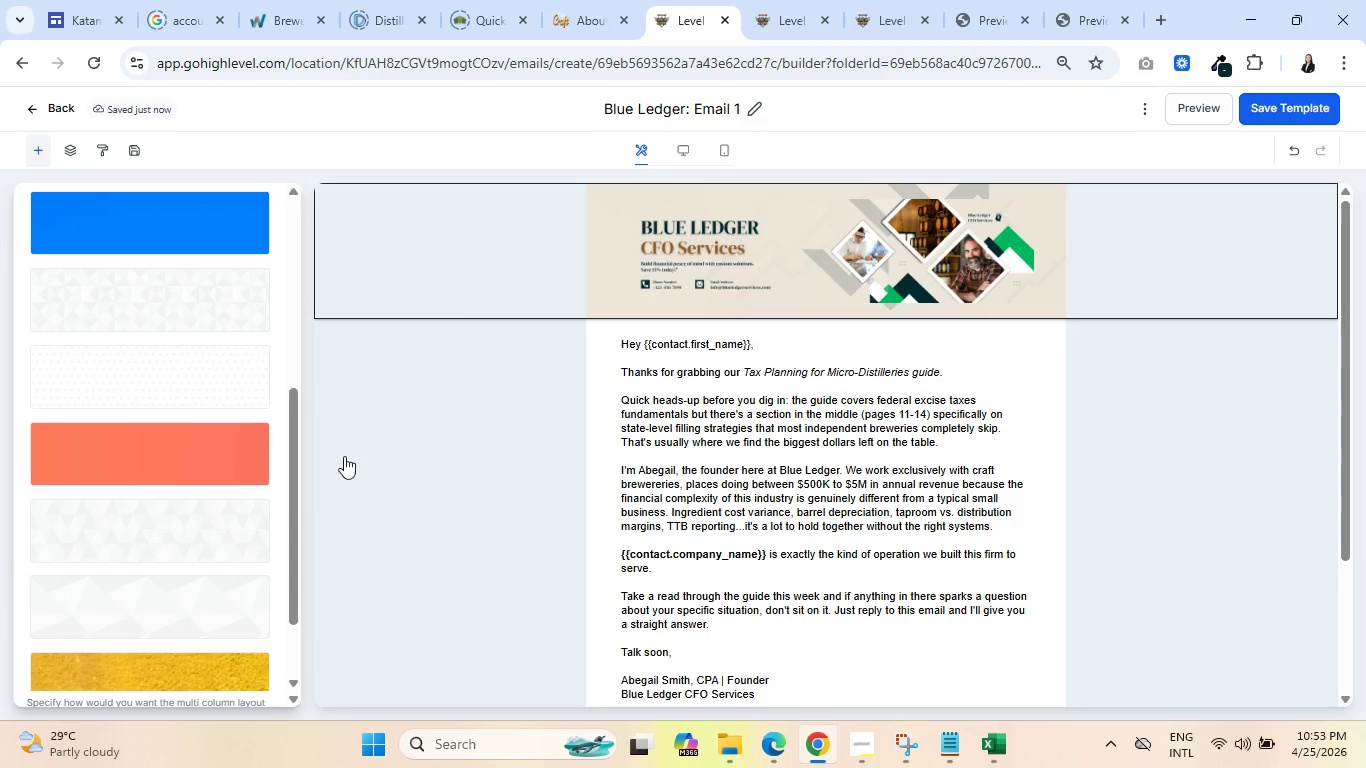 
left_click([389, 455])
 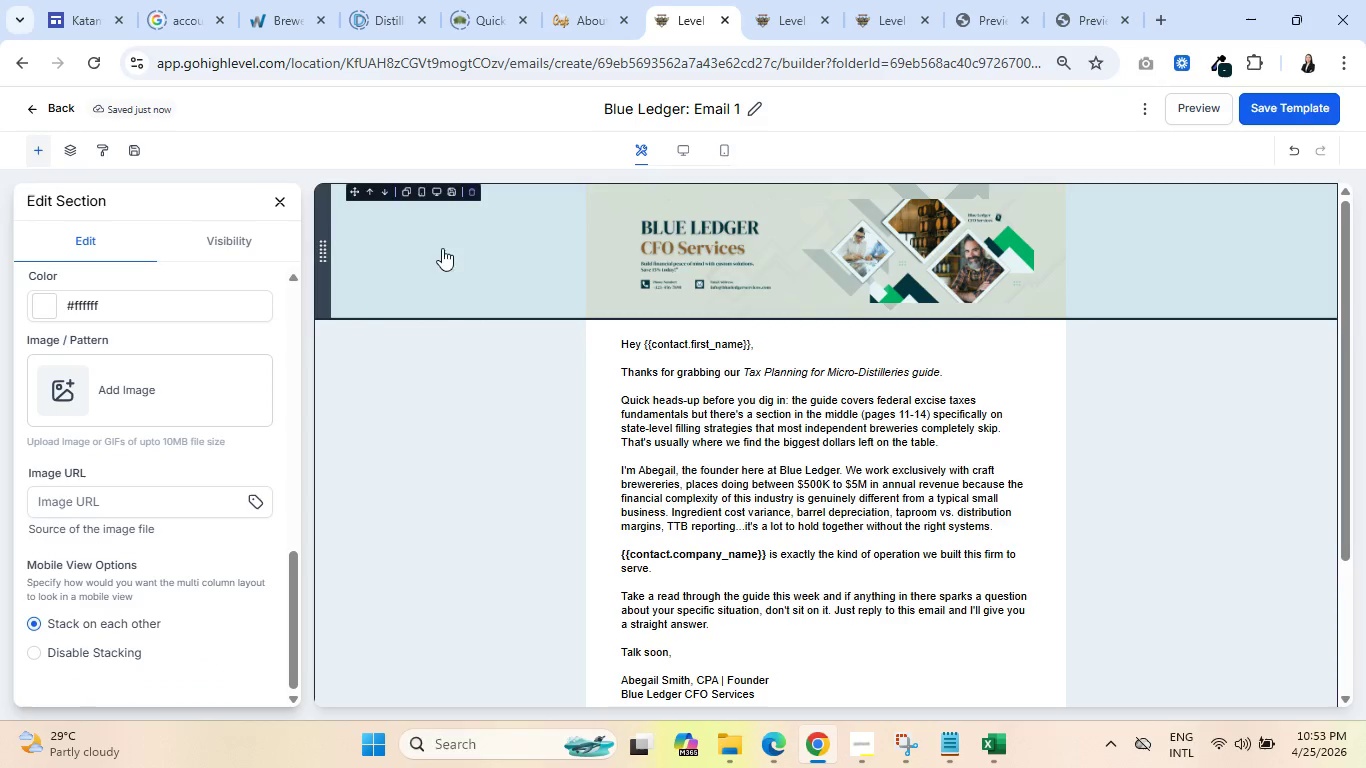 
left_click([454, 230])
 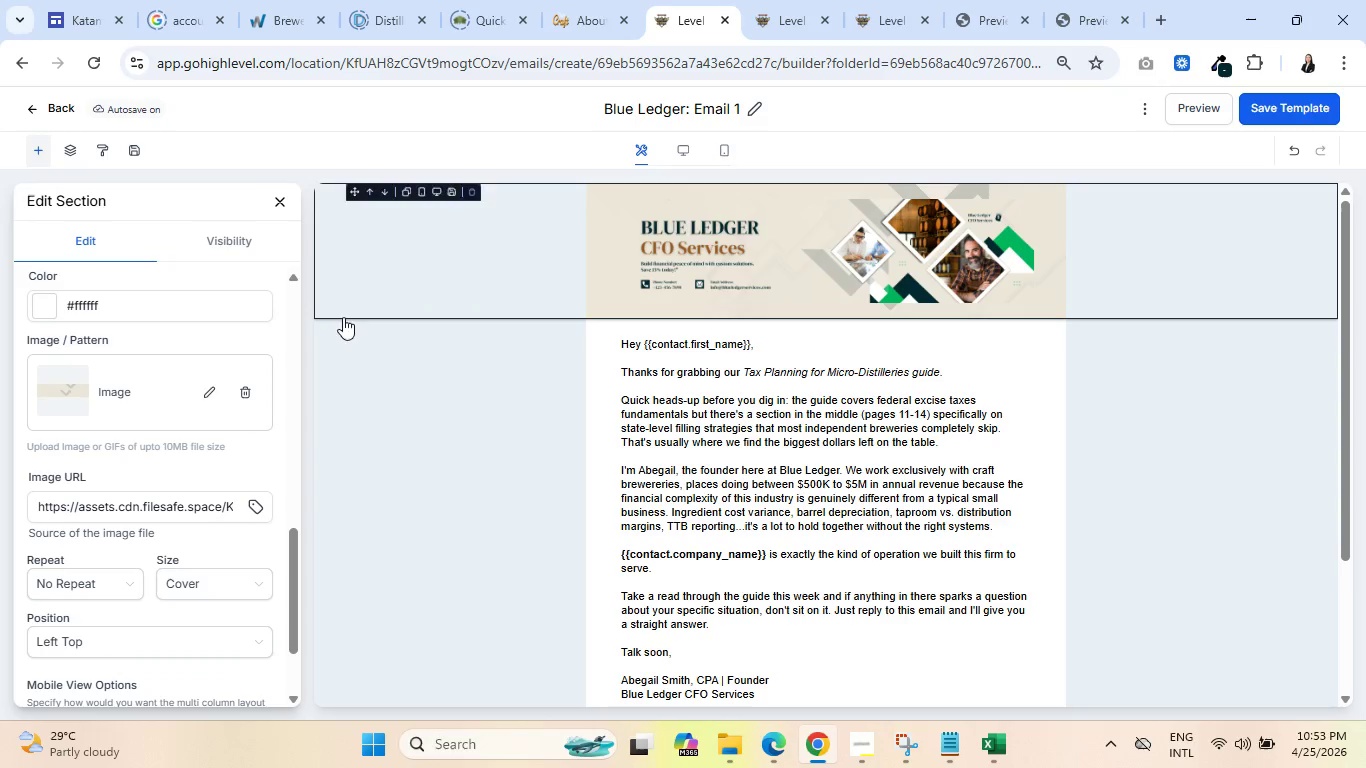 
scroll: coordinate [143, 452], scroll_direction: down, amount: 6.0
 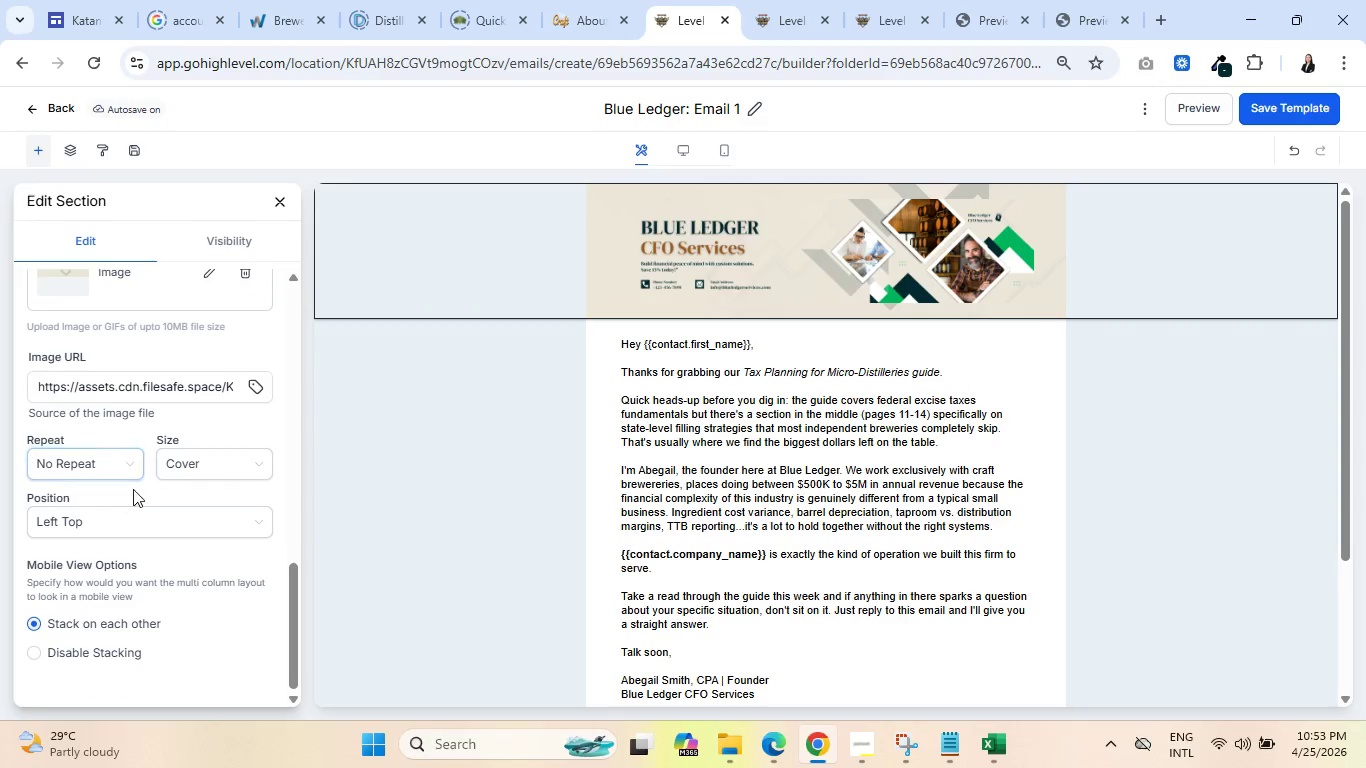 
left_click([206, 472])
 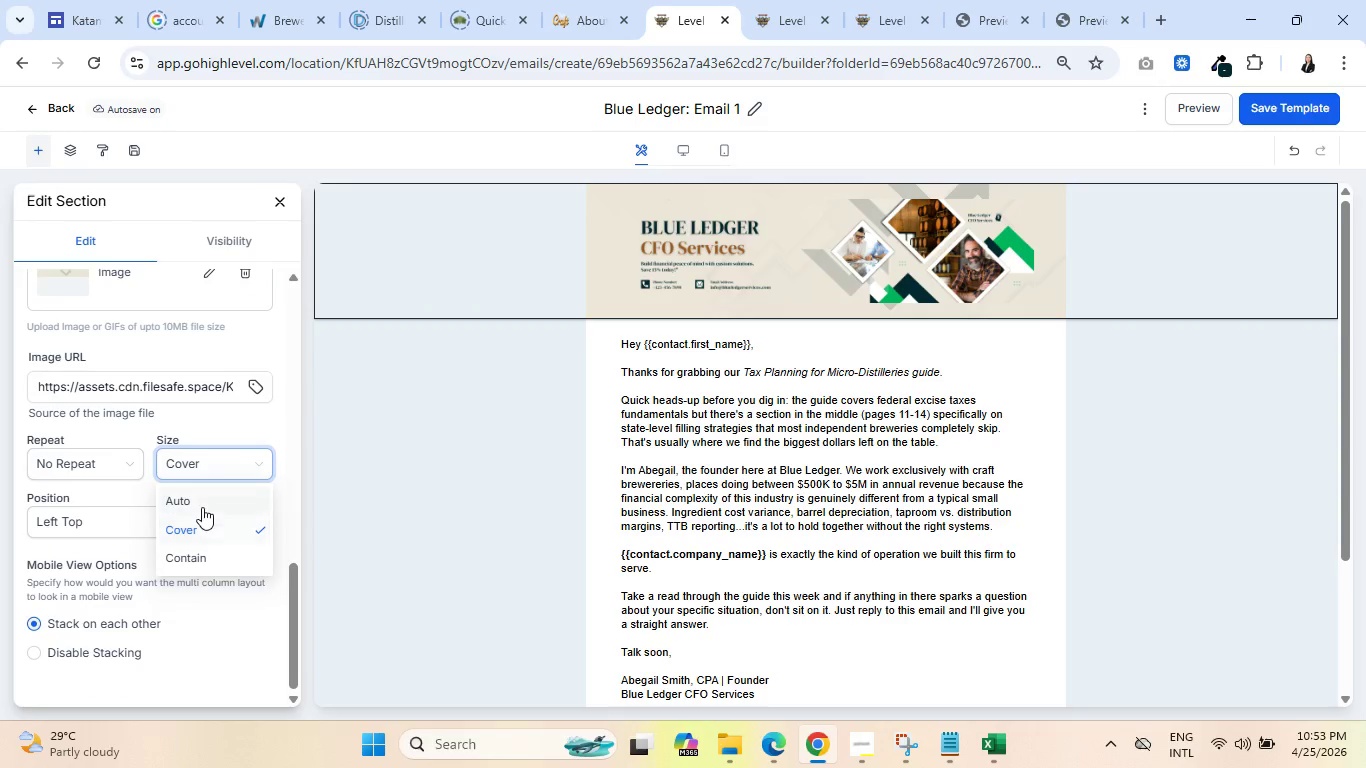 
left_click([205, 499])
 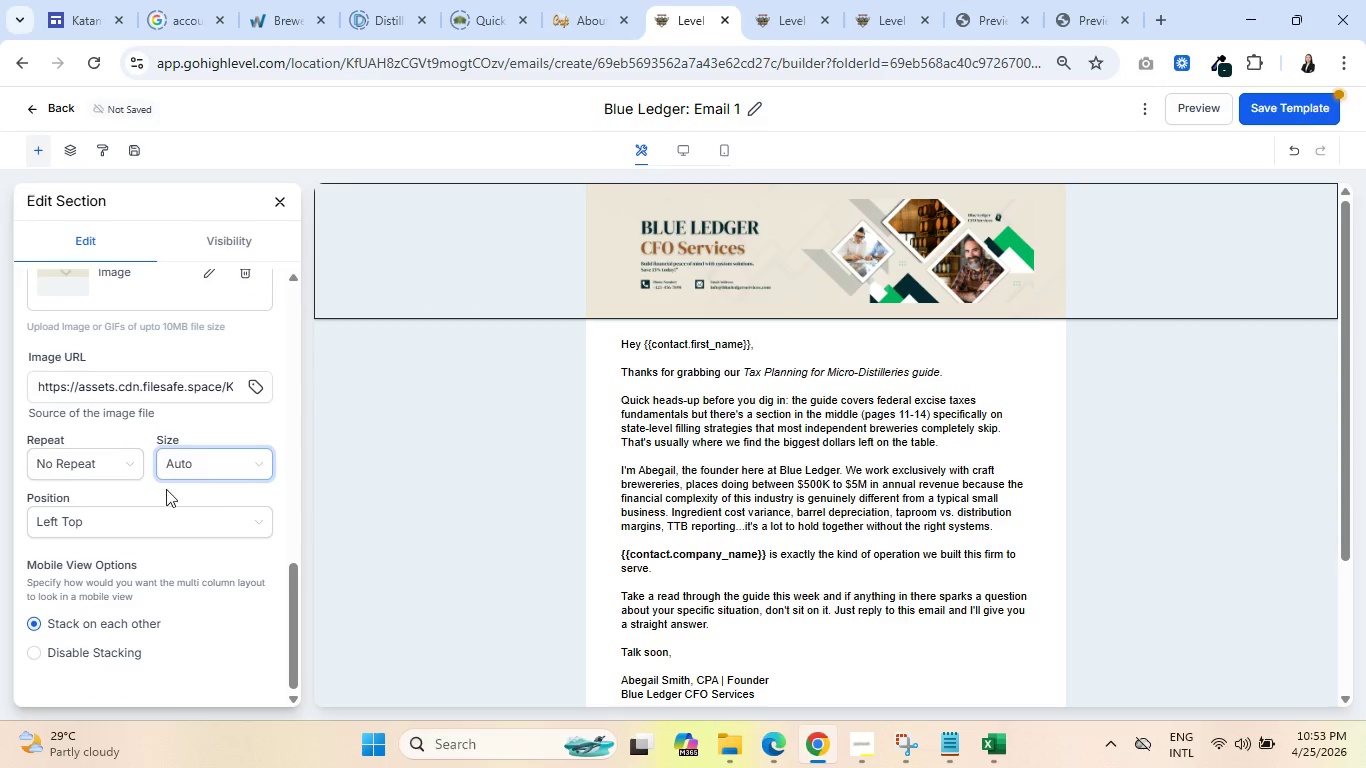 
mouse_move([91, 485])
 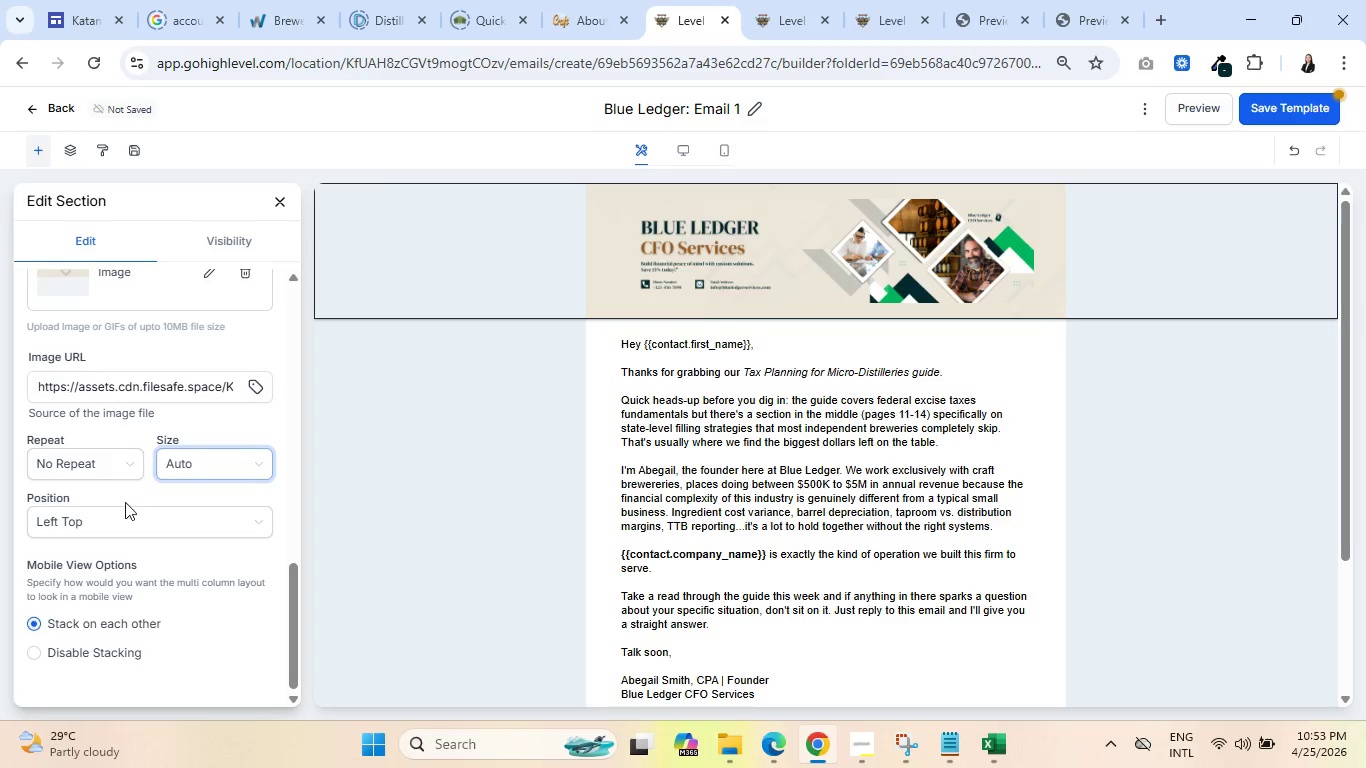 
left_click([138, 527])
 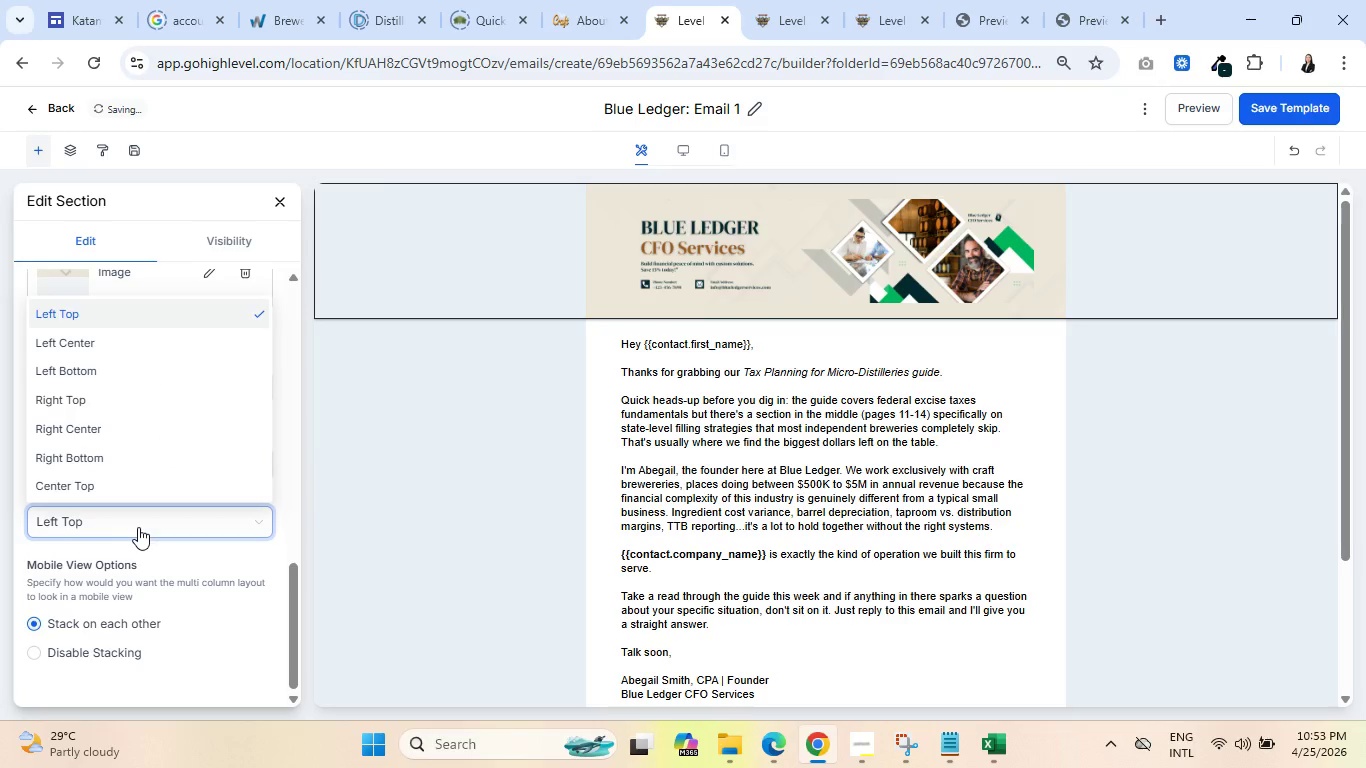 
double_click([138, 527])
 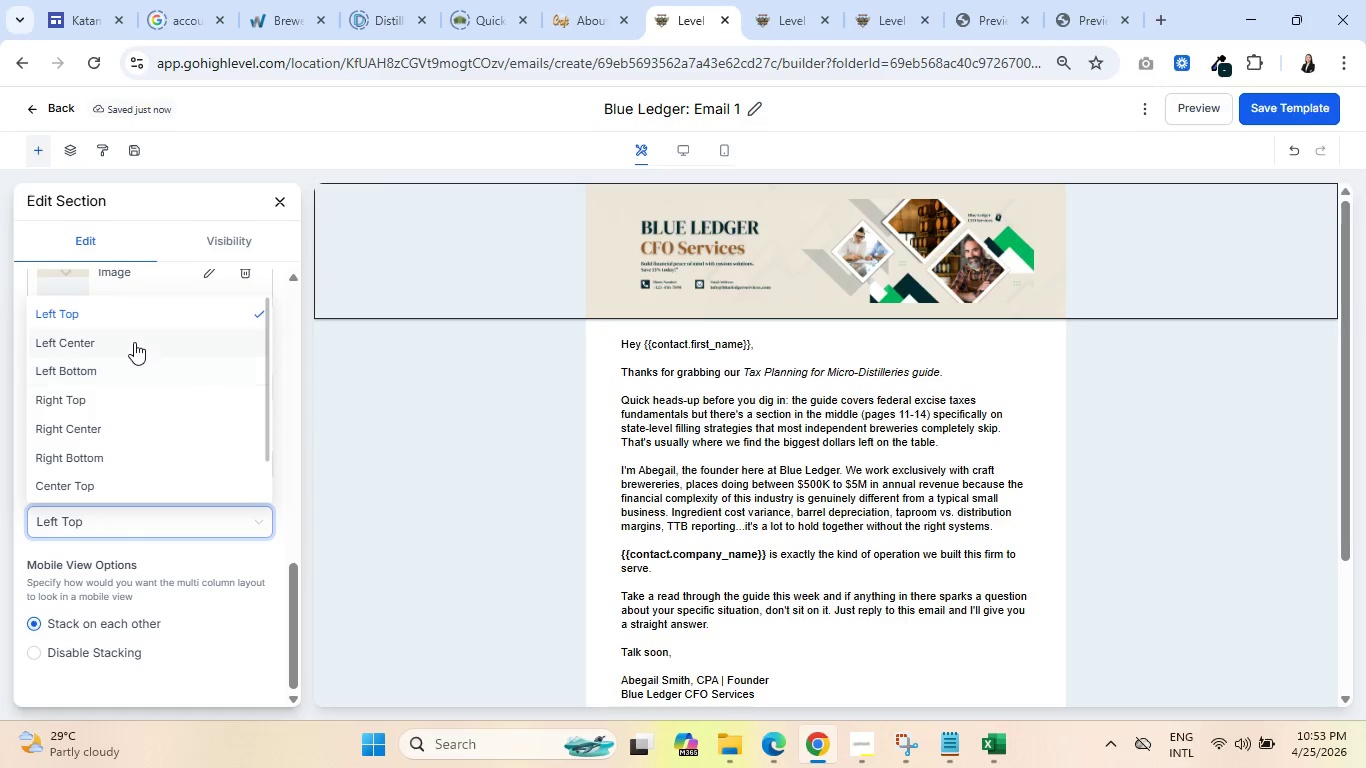 
left_click([136, 338])
 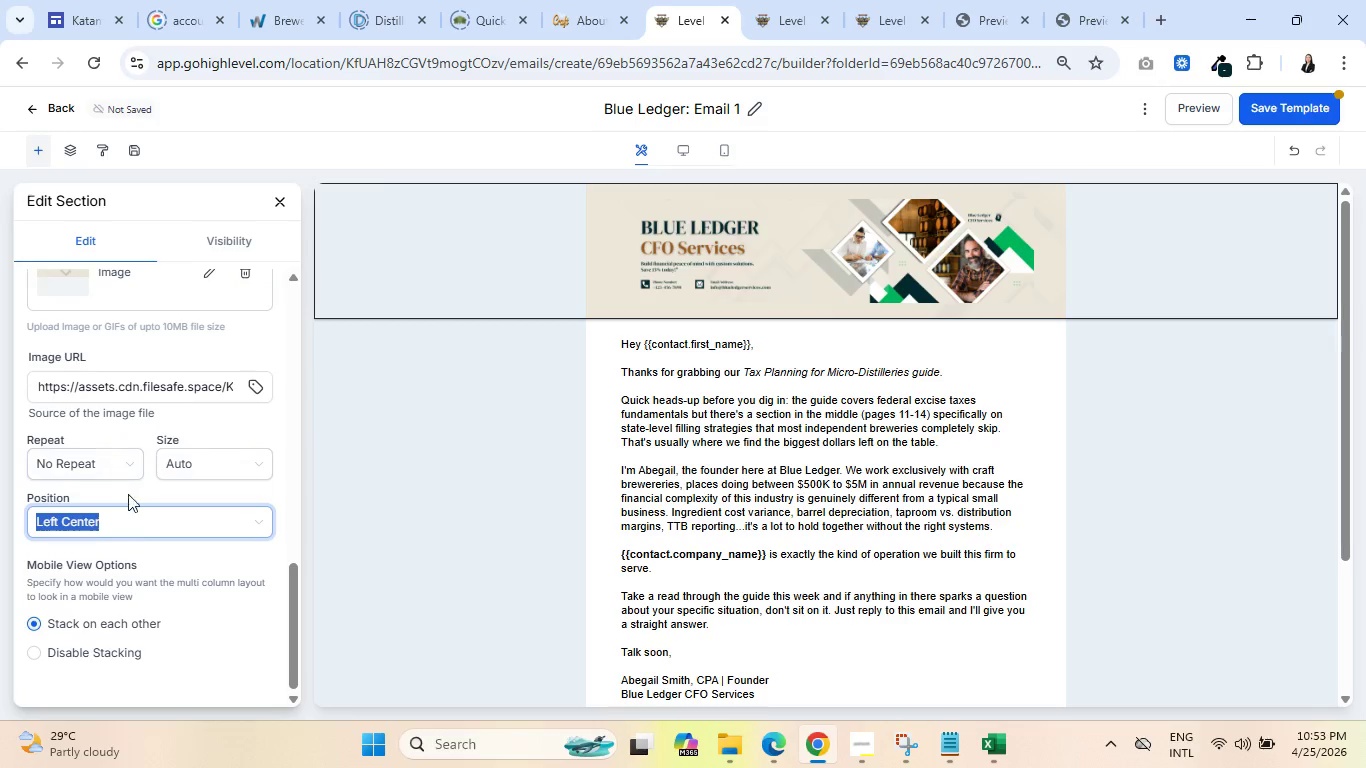 
left_click([139, 517])
 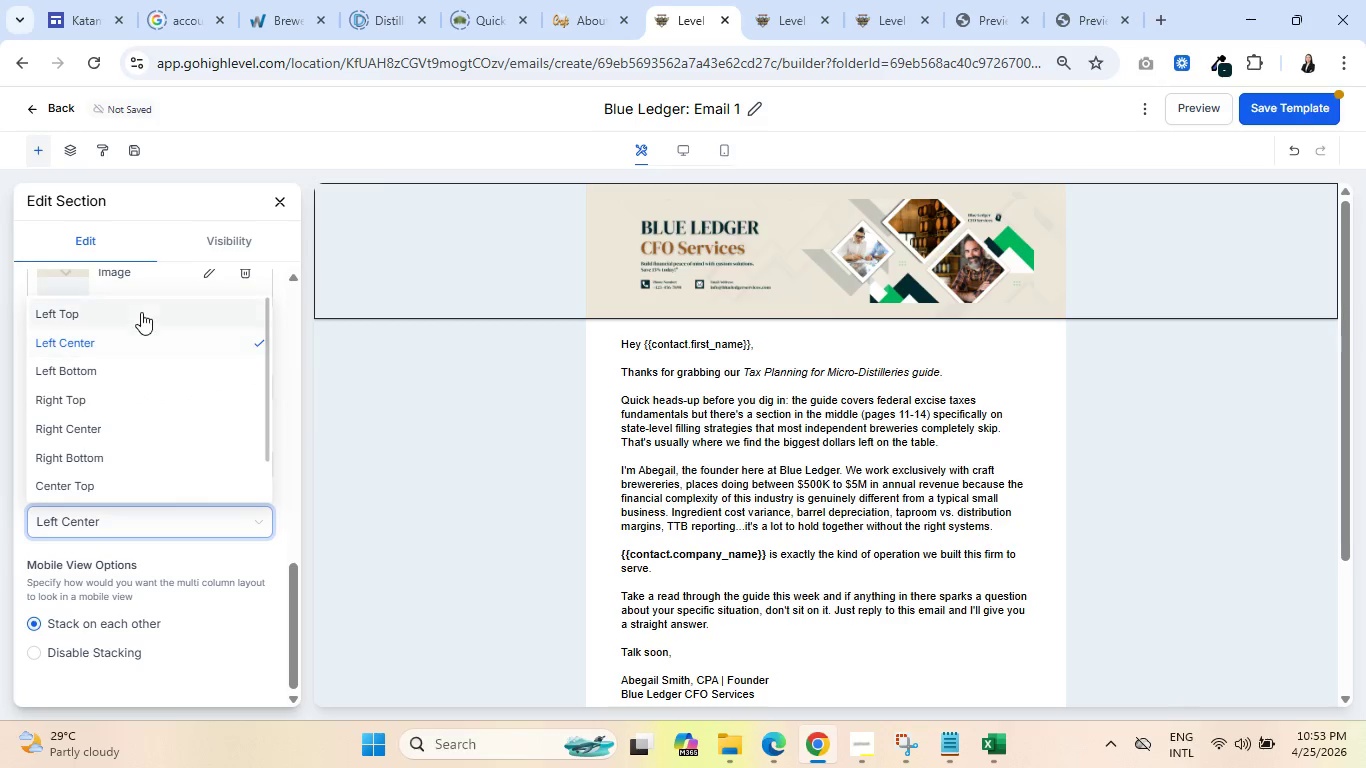 
left_click([141, 312])
 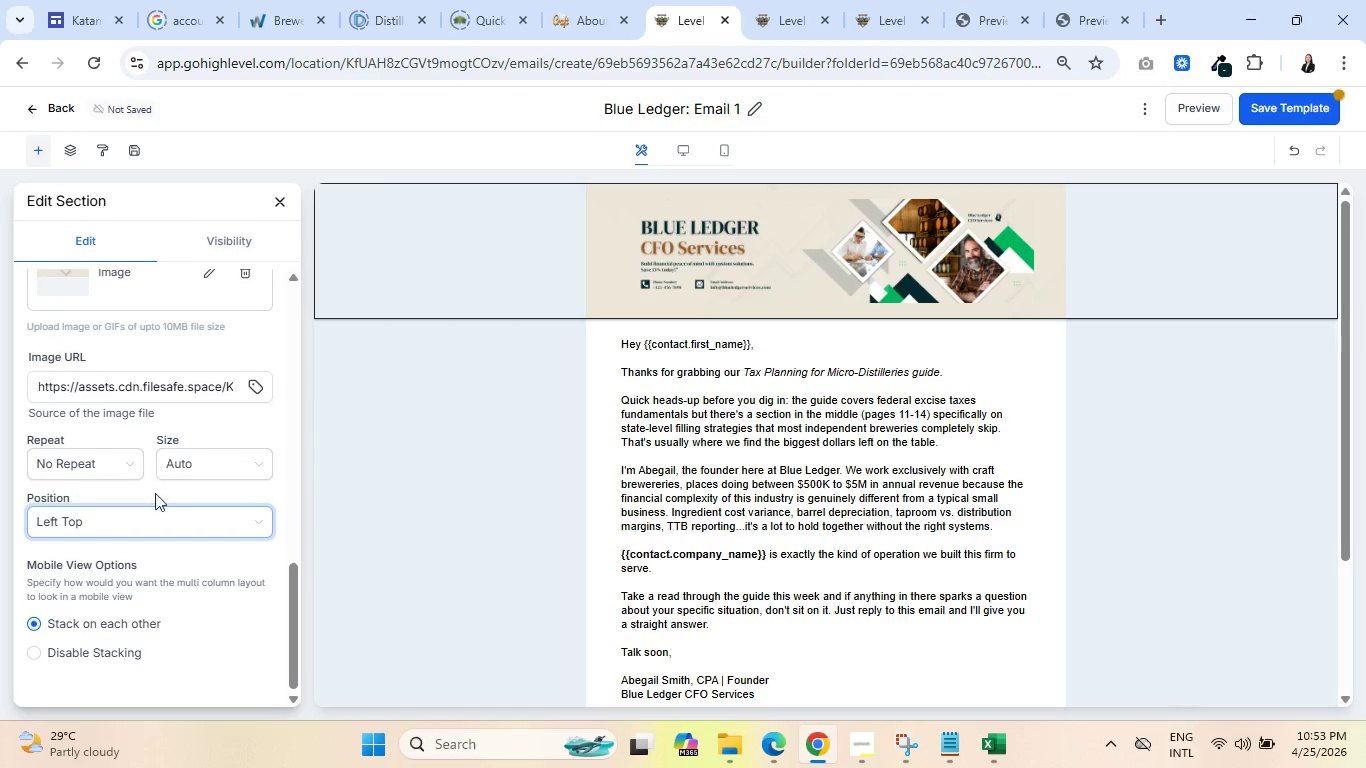 
left_click([155, 518])
 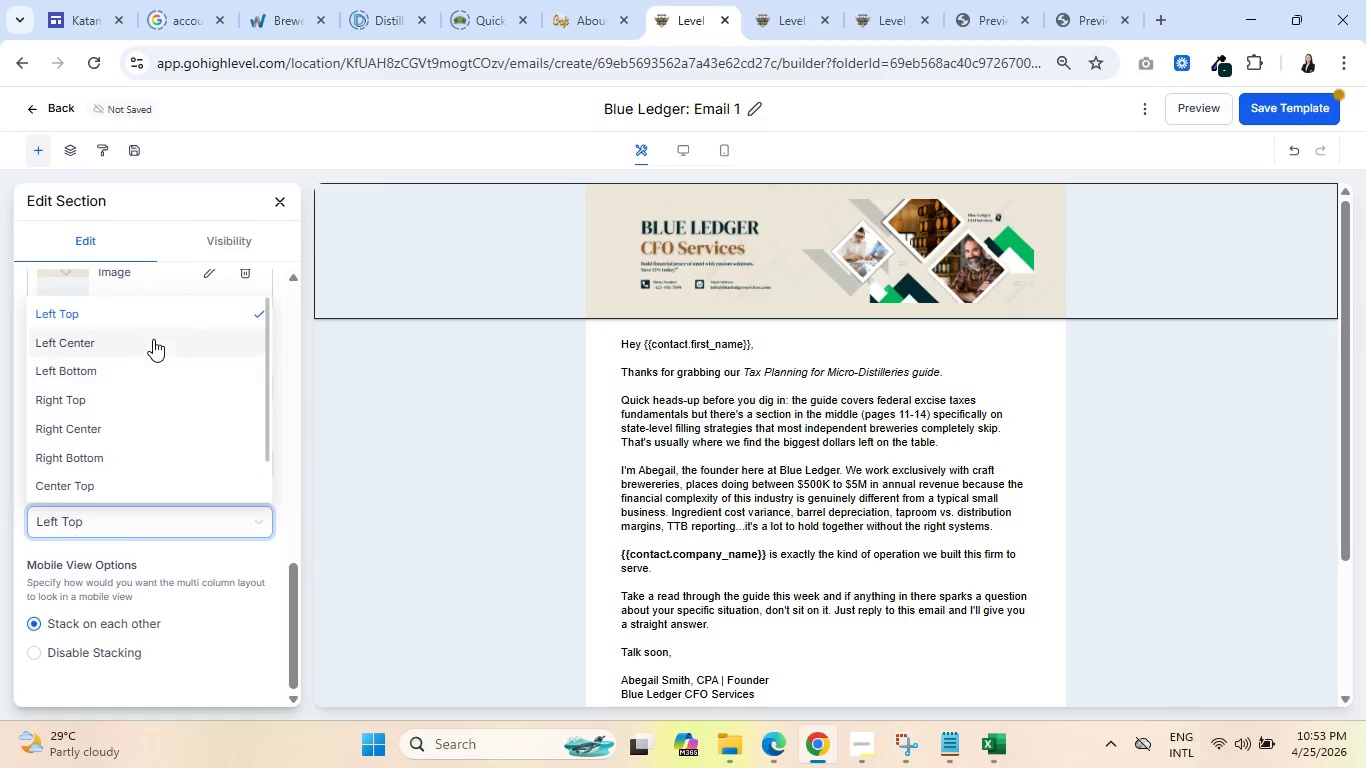 
left_click([154, 334])
 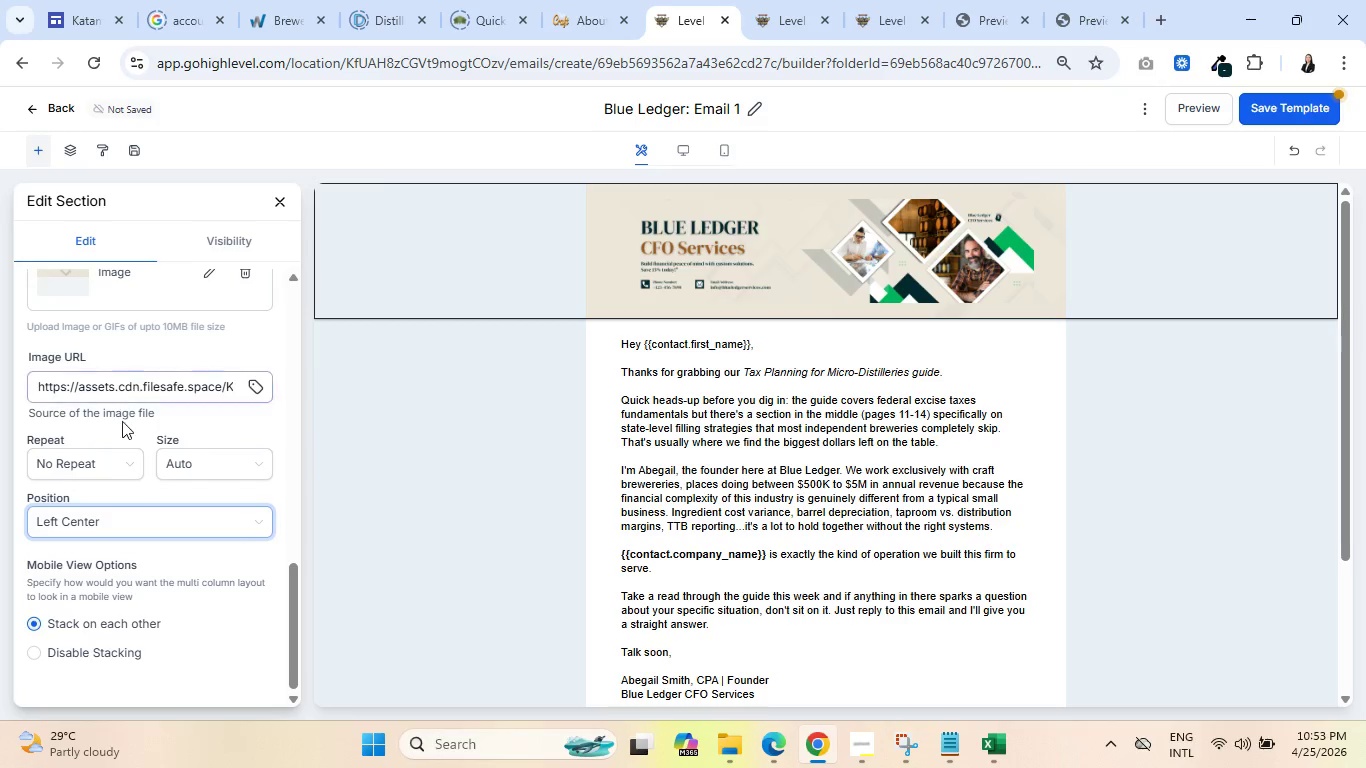 
left_click([133, 530])
 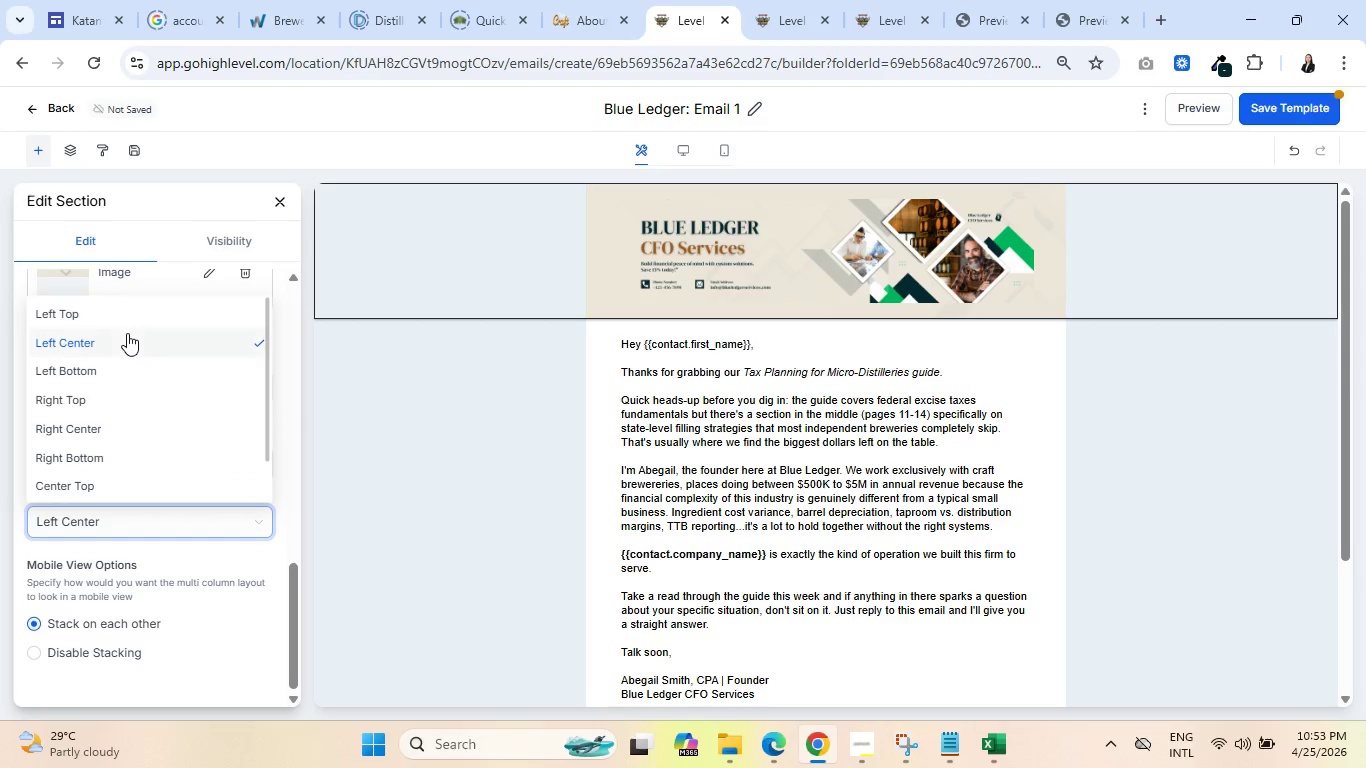 
left_click([134, 316])
 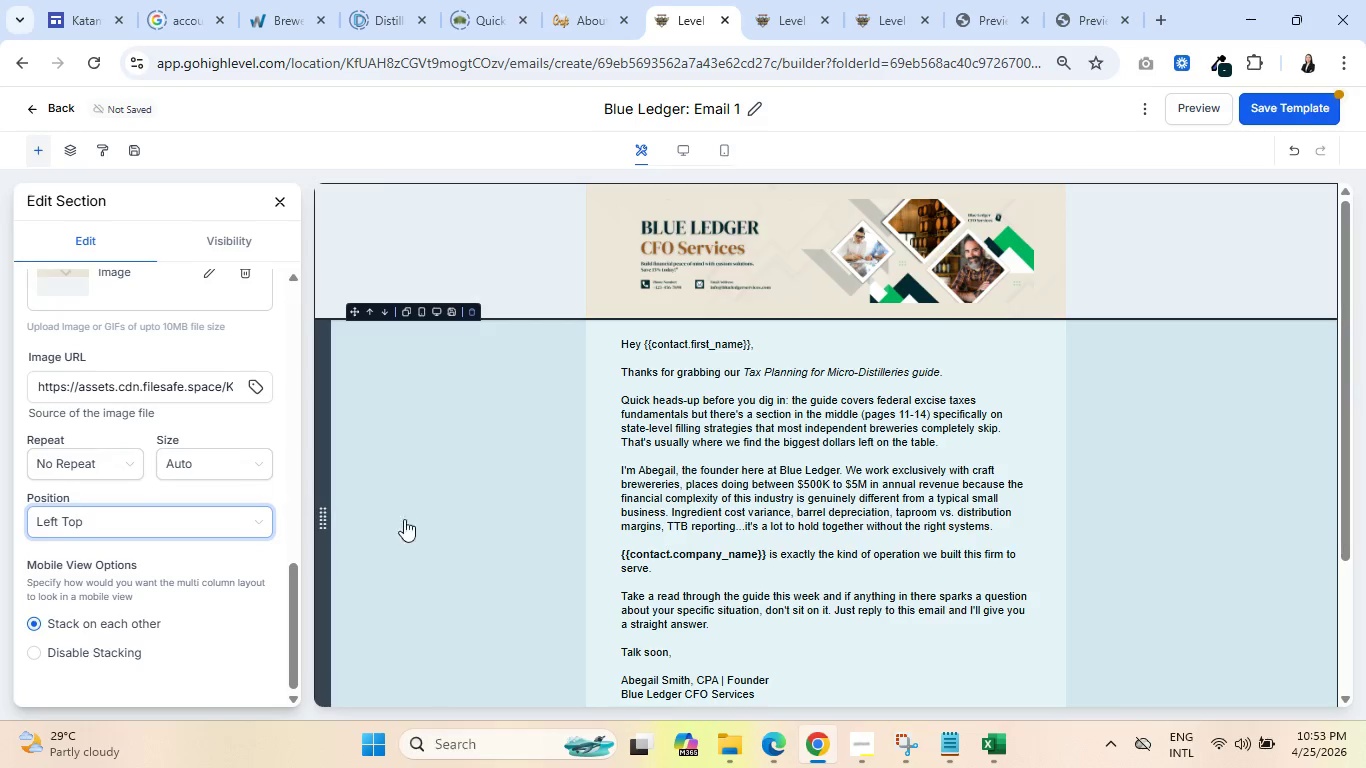 
left_click([425, 538])
 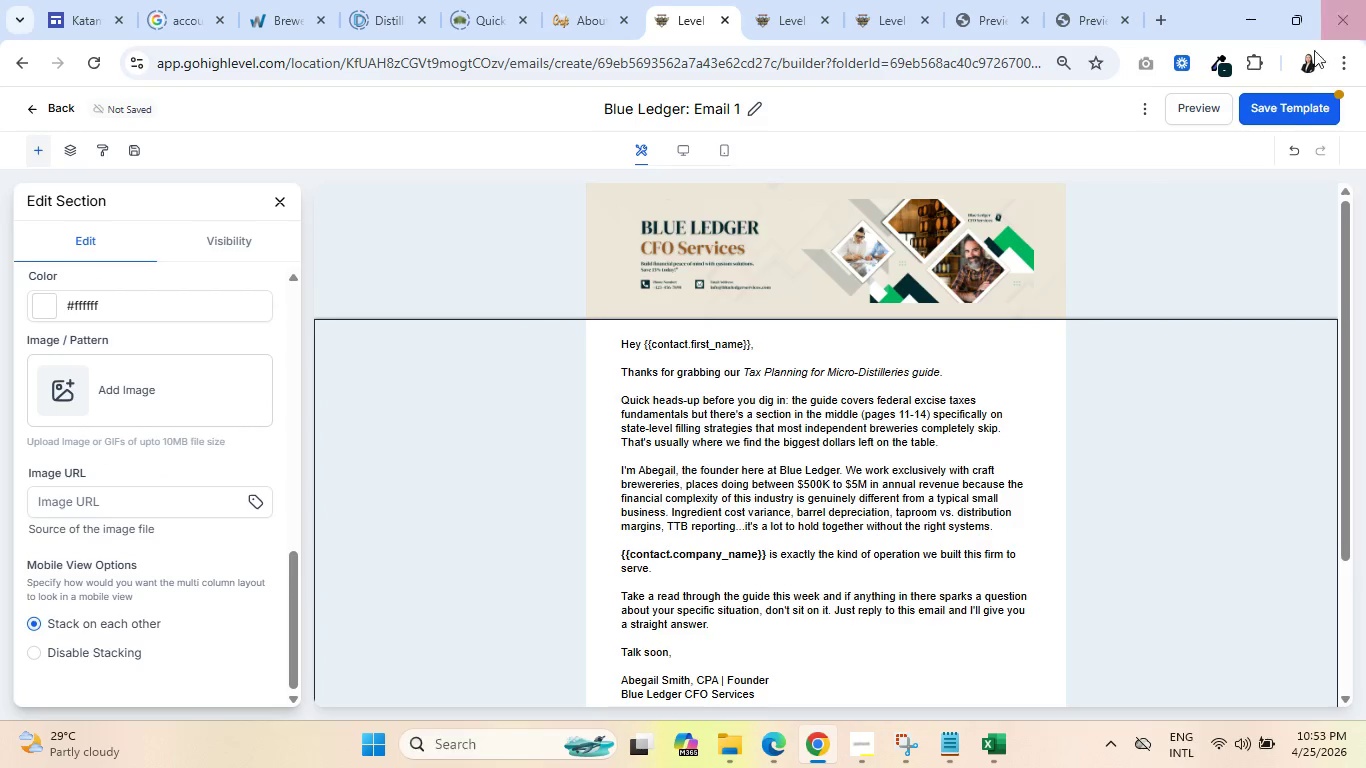 
left_click([1265, 110])
 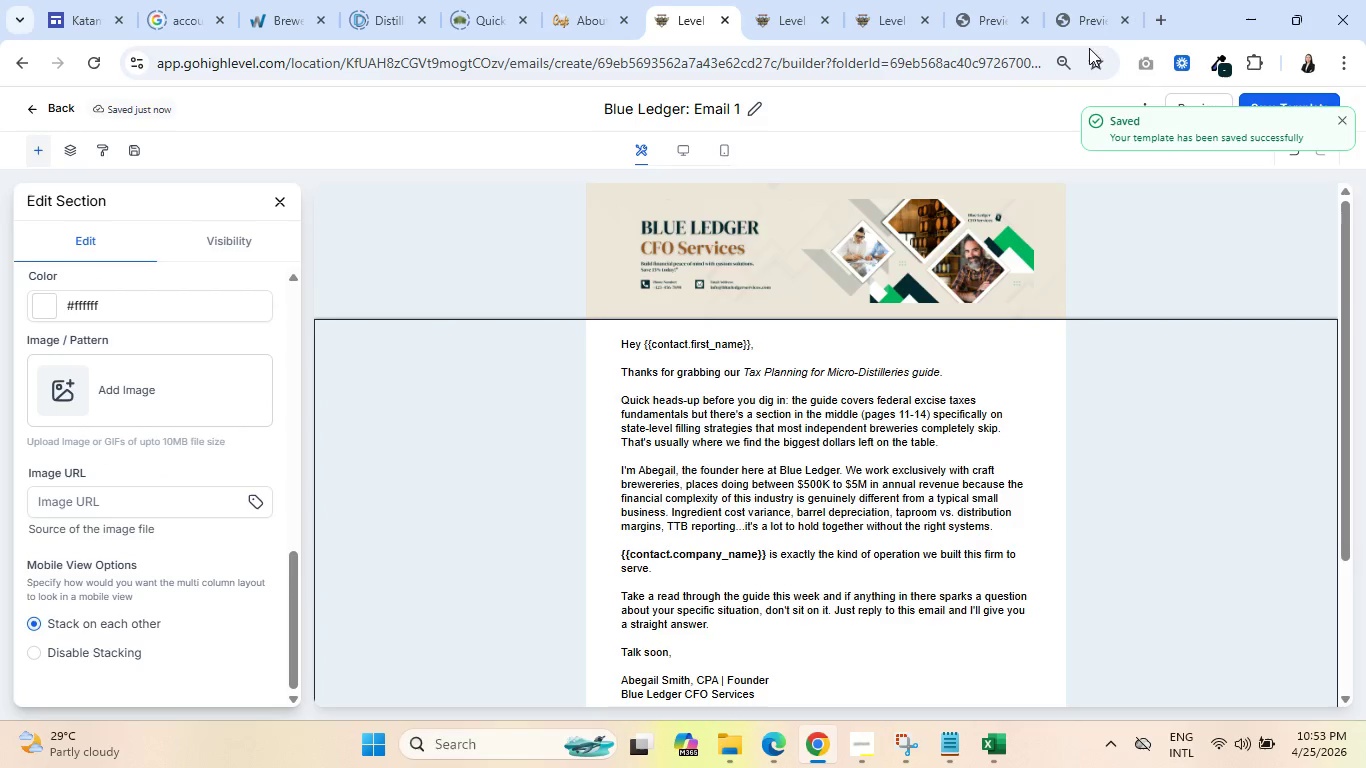 
left_click([1098, 0])
 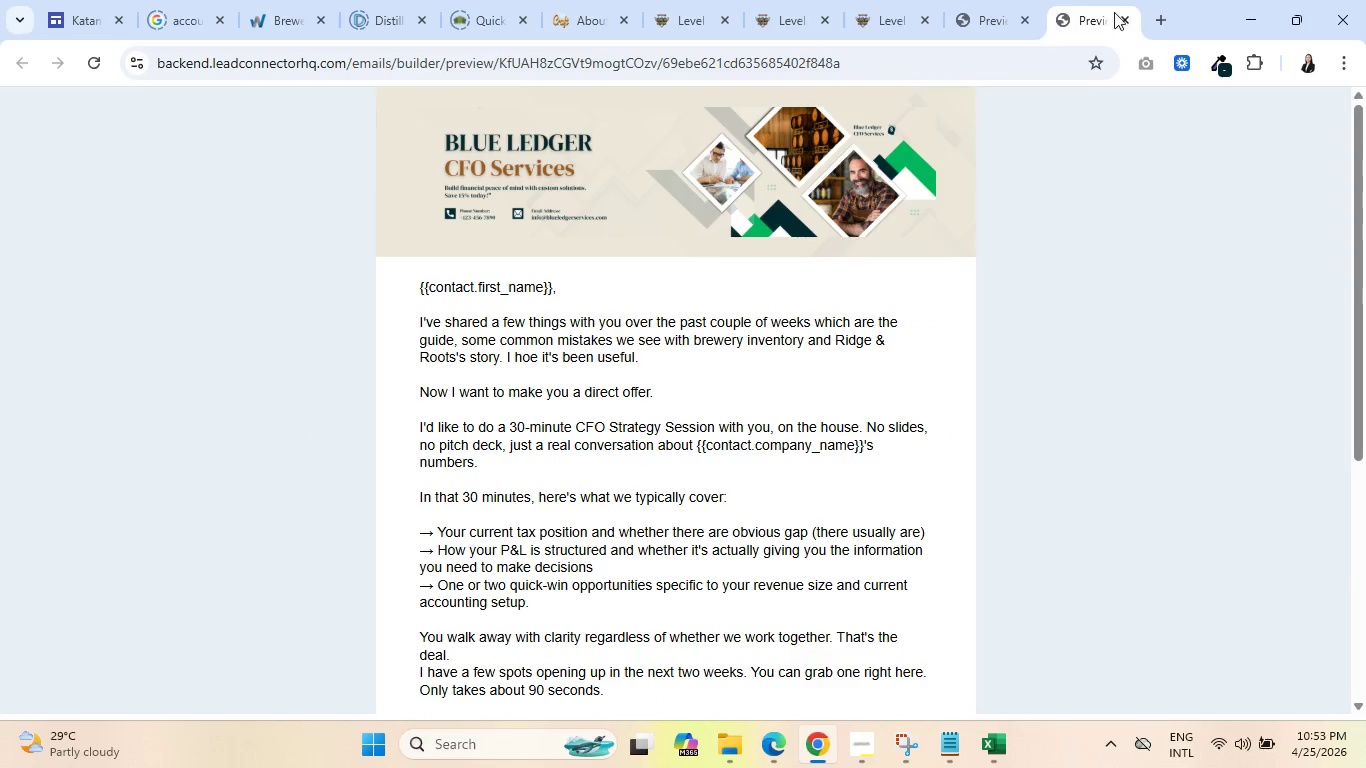 
double_click([1125, 19])
 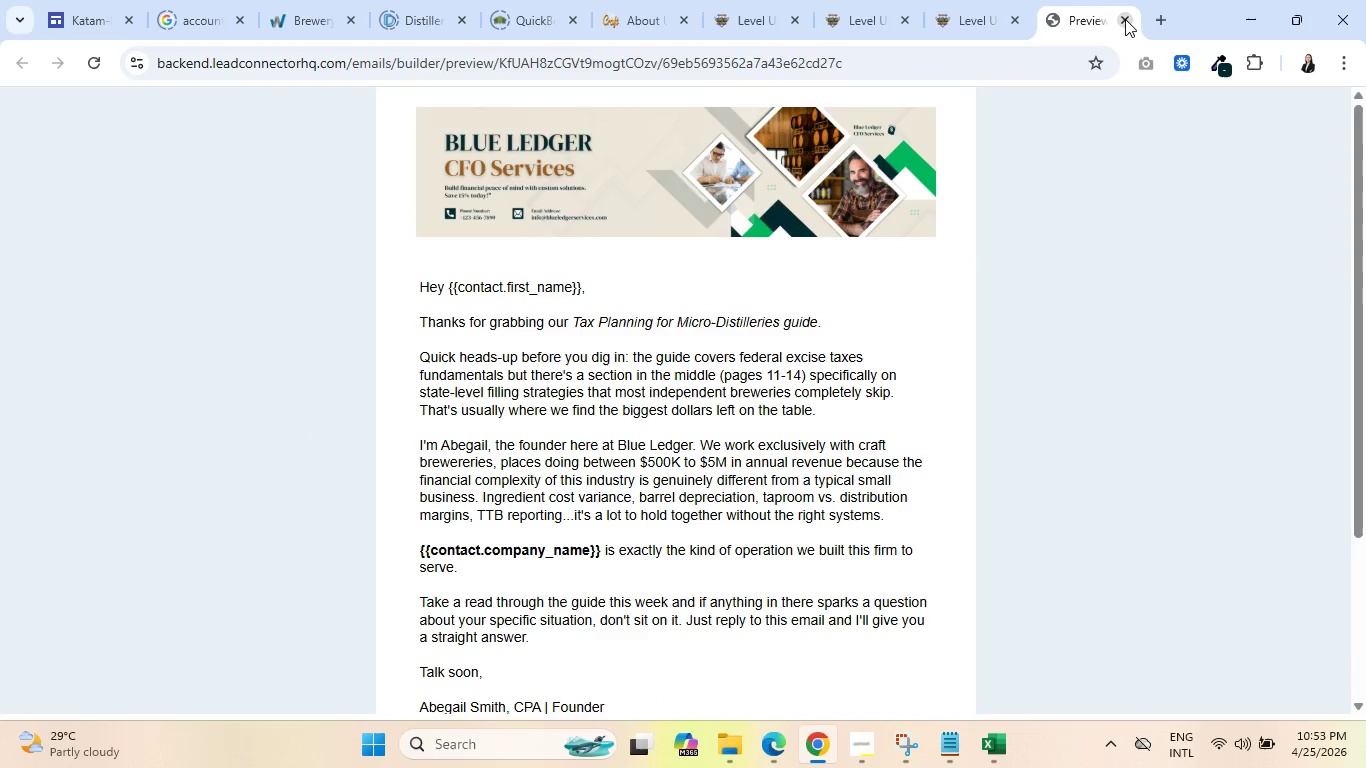 
left_click([1125, 19])
 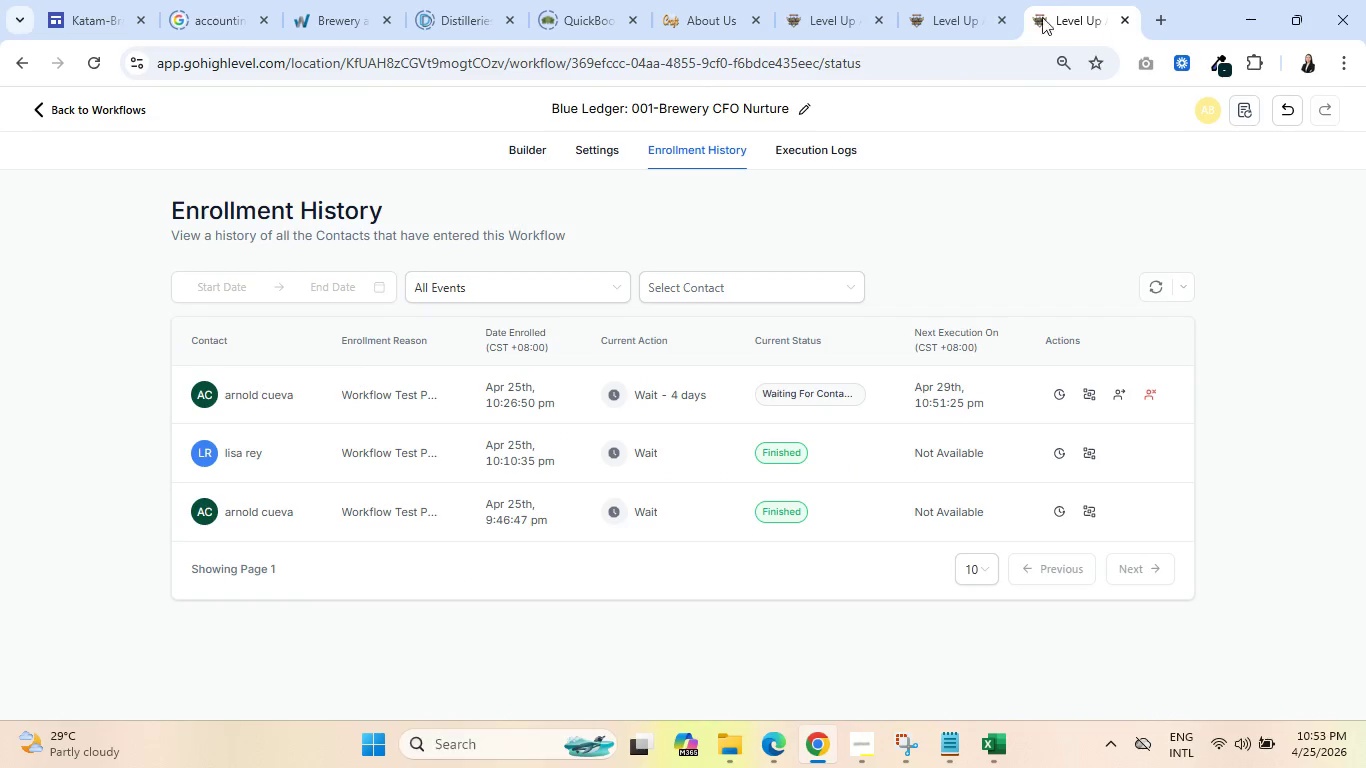 
left_click([946, 0])
 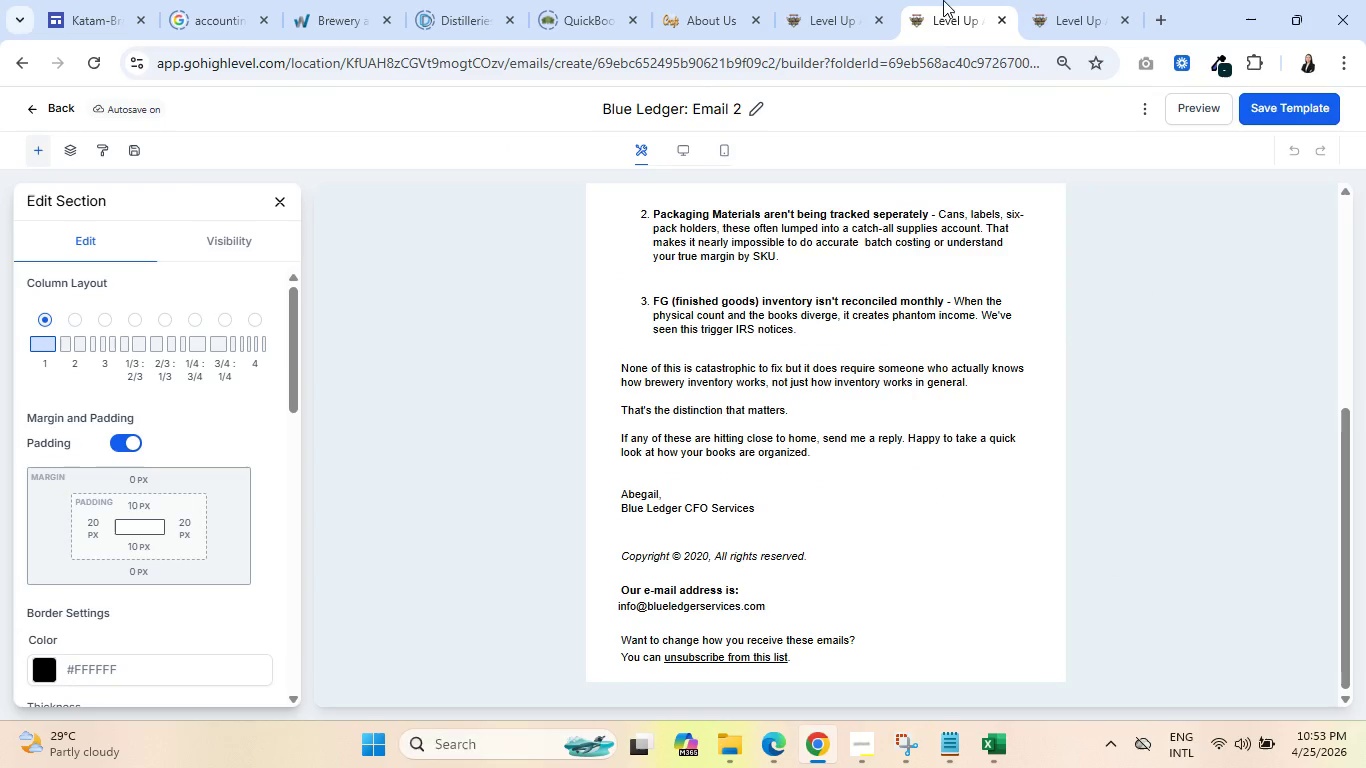 
scroll: coordinate [859, 276], scroll_direction: up, amount: 11.0
 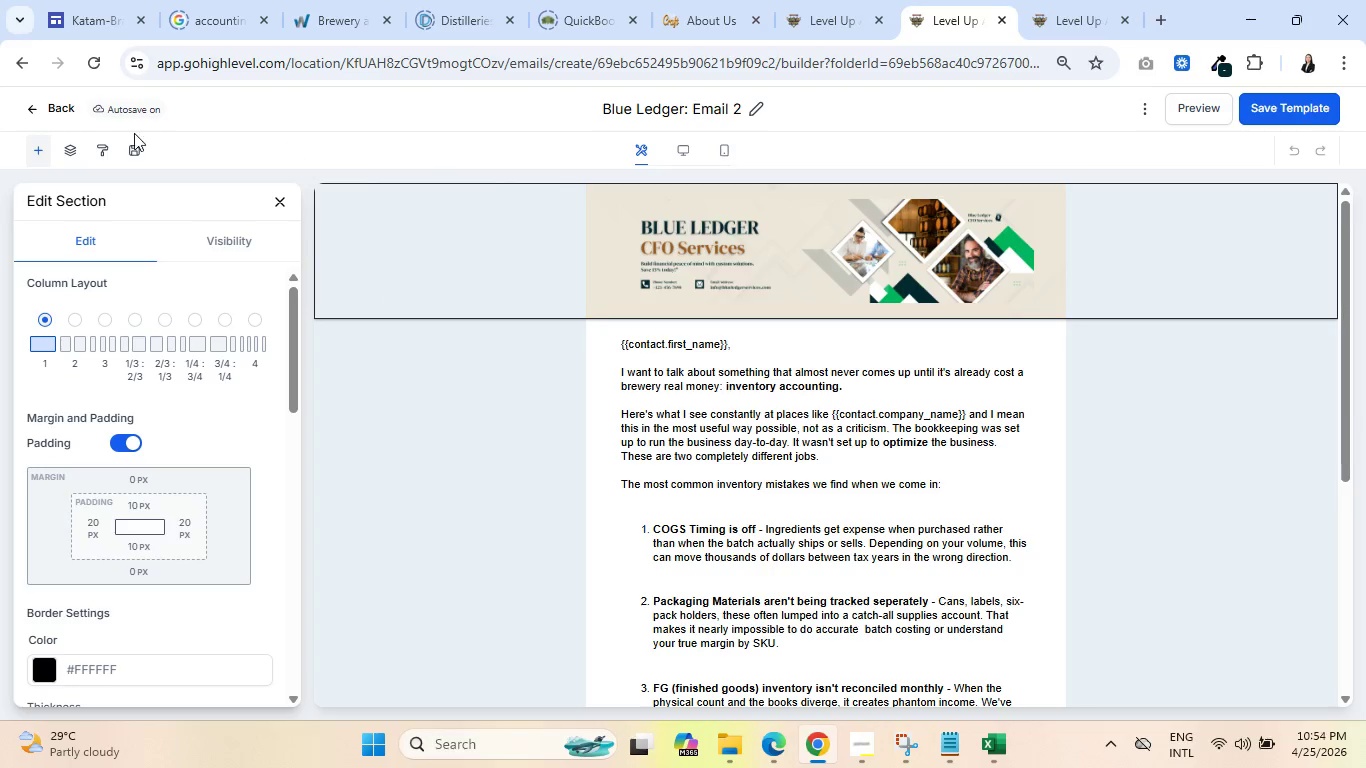 
left_click([50, 110])
 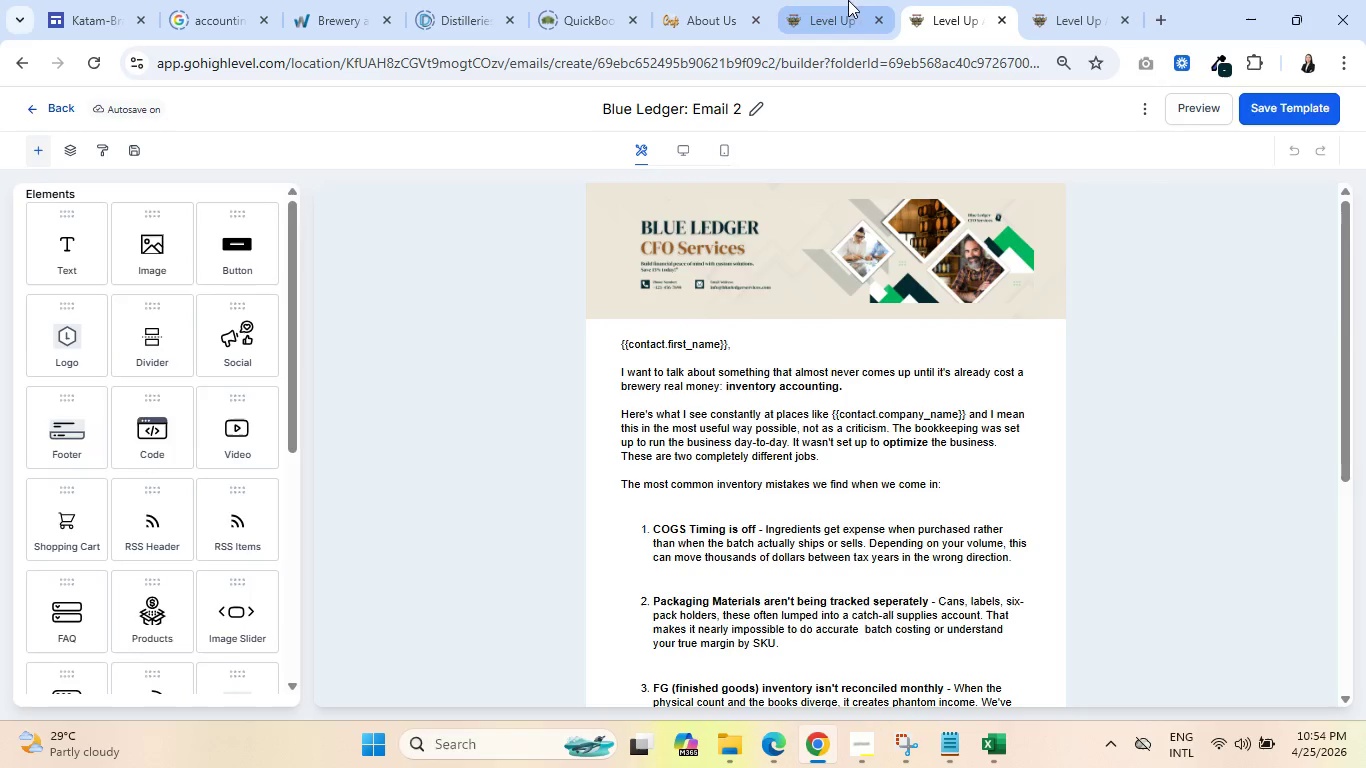 
left_click([815, 0])
 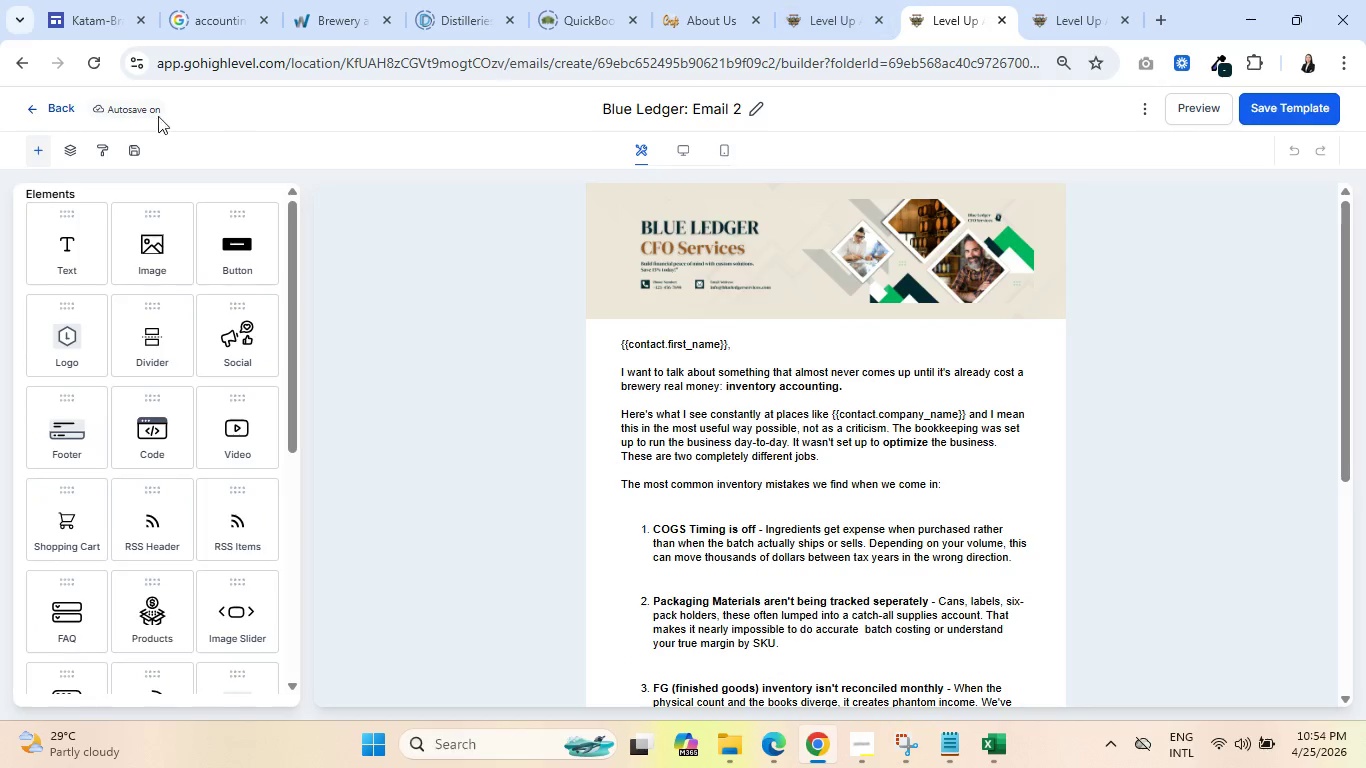 
left_click([53, 101])
 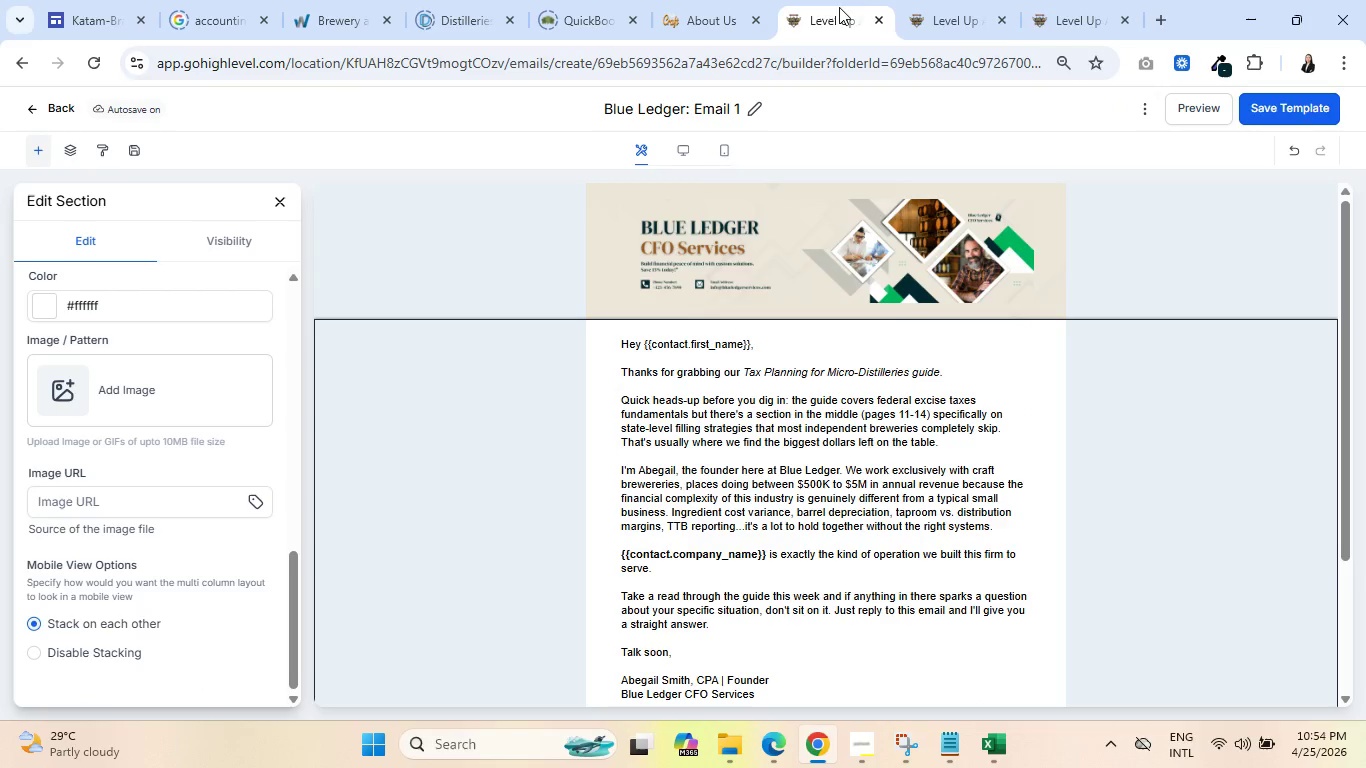 
left_click([953, 5])
 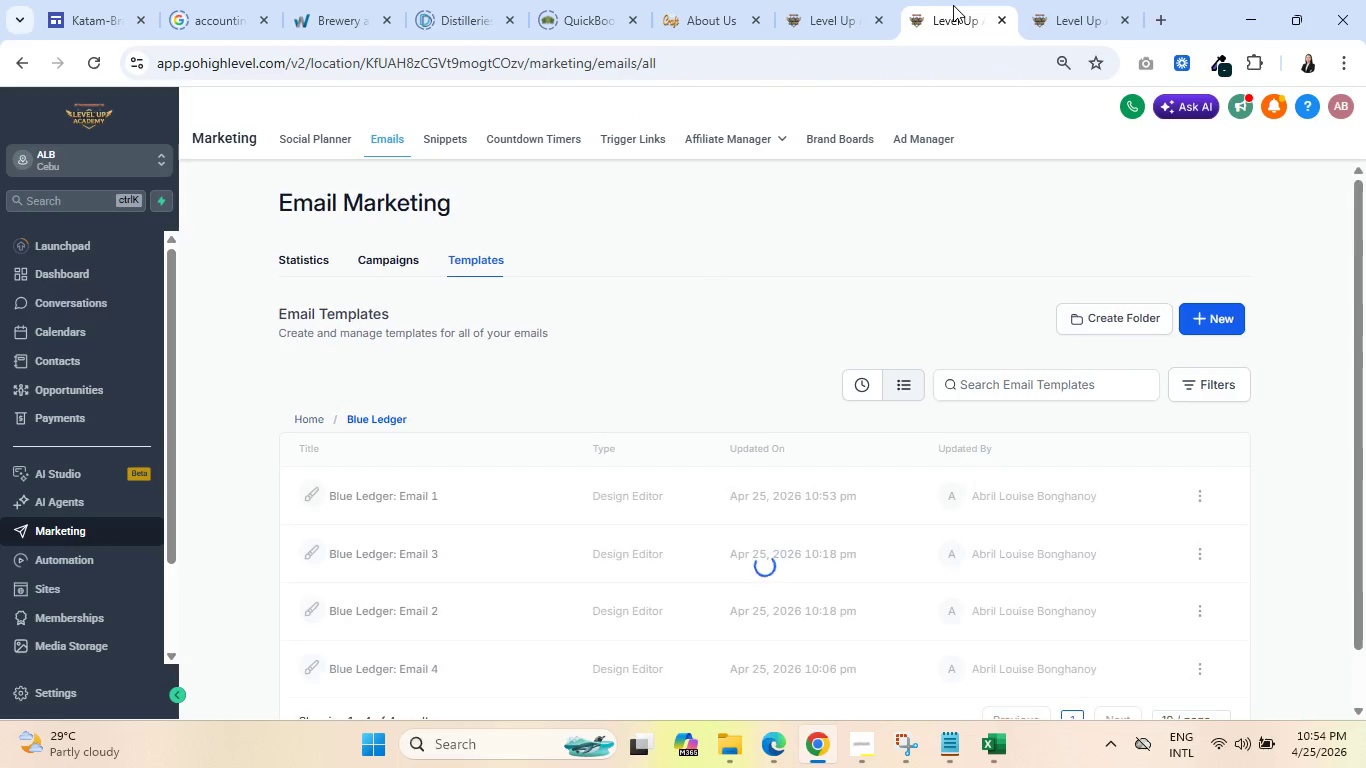 
left_click([828, 9])
 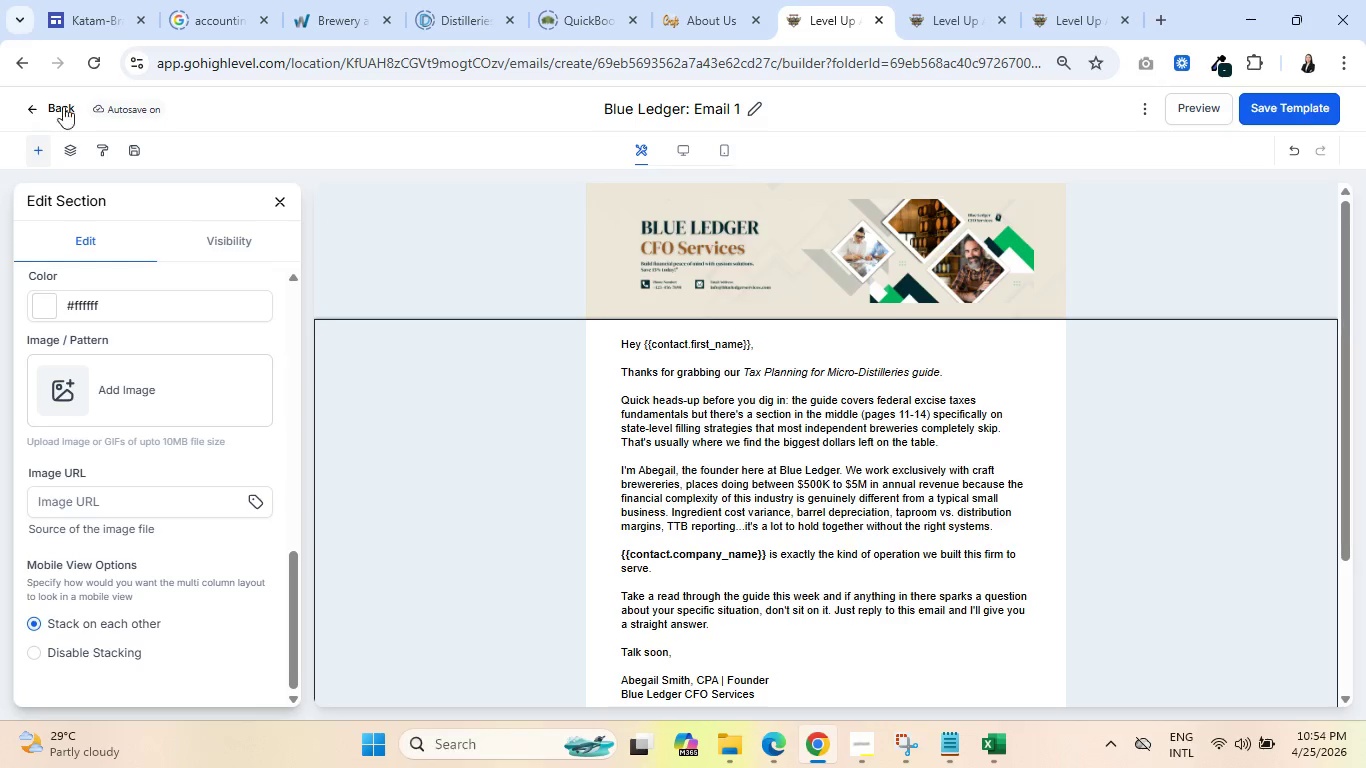 
left_click([58, 102])
 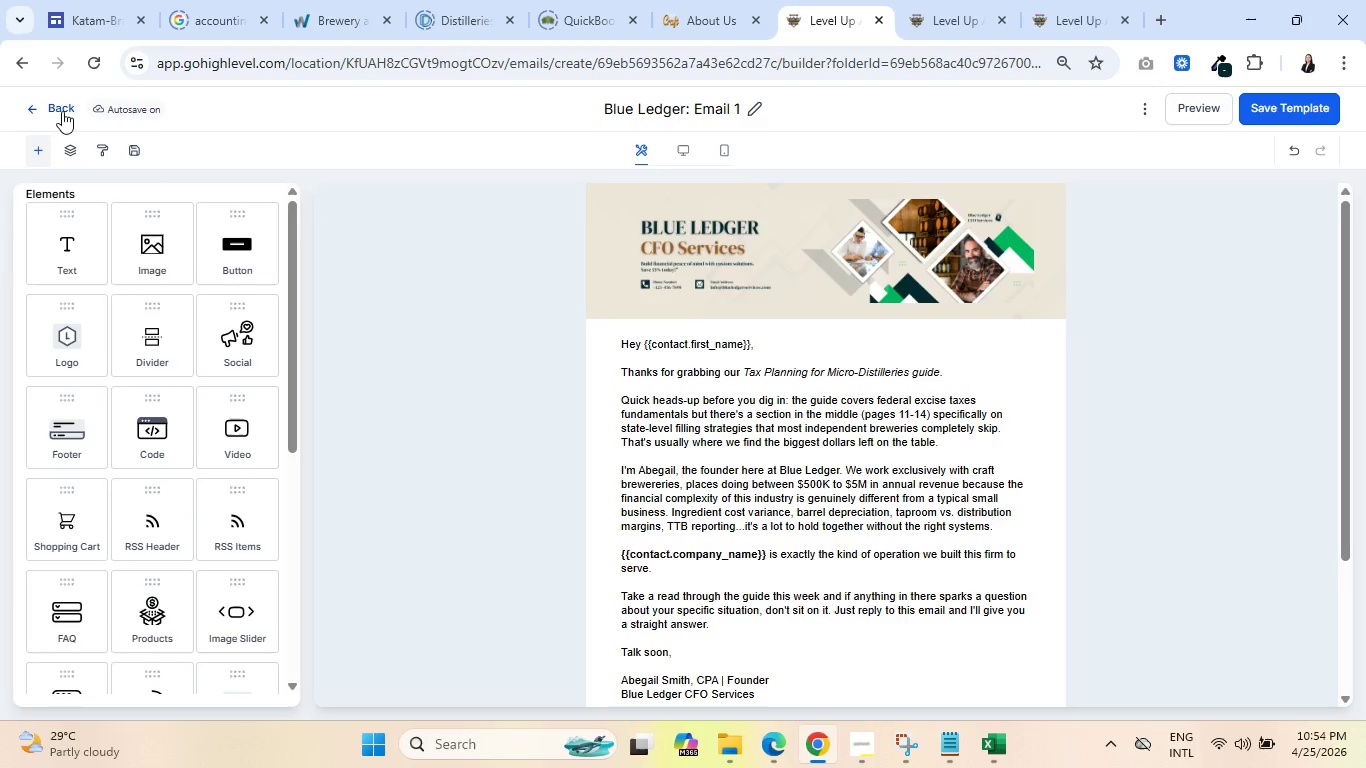 
left_click([52, 105])
 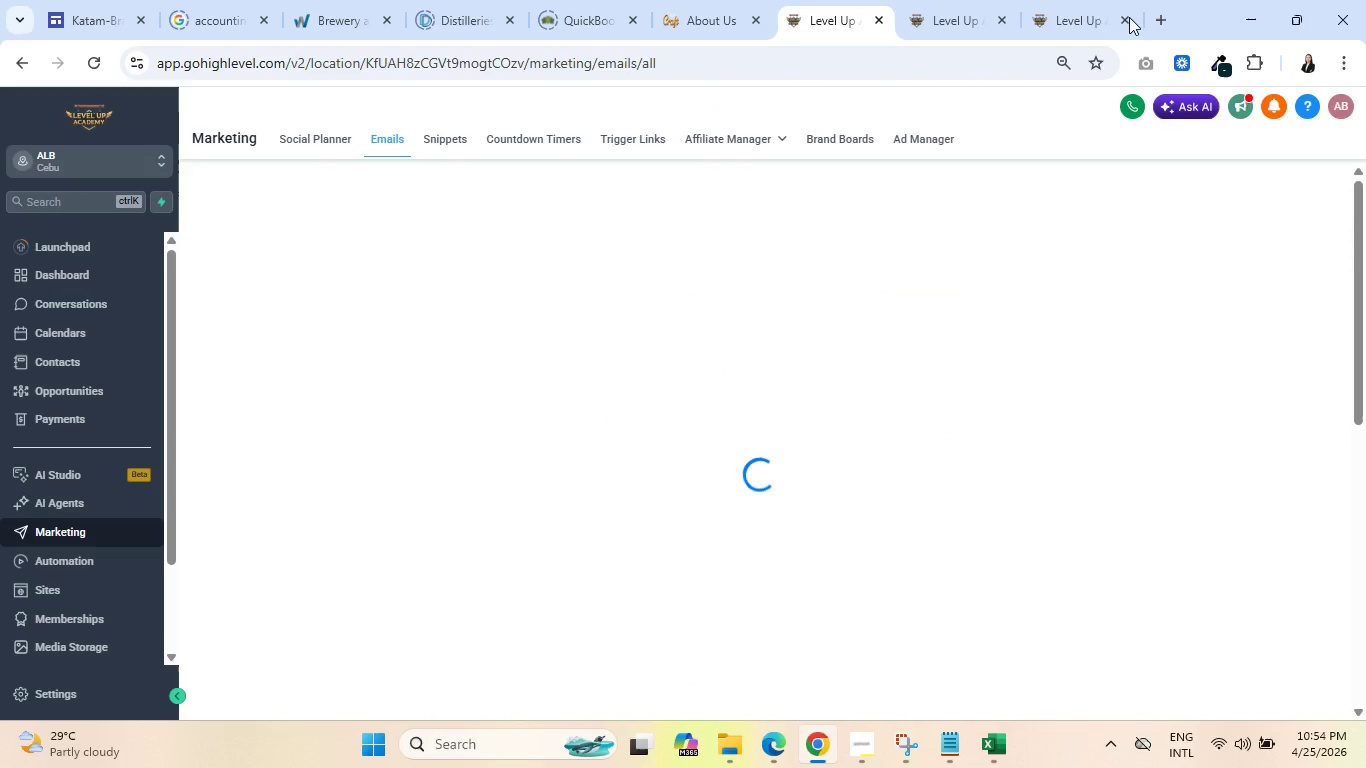 
left_click([943, 1])
 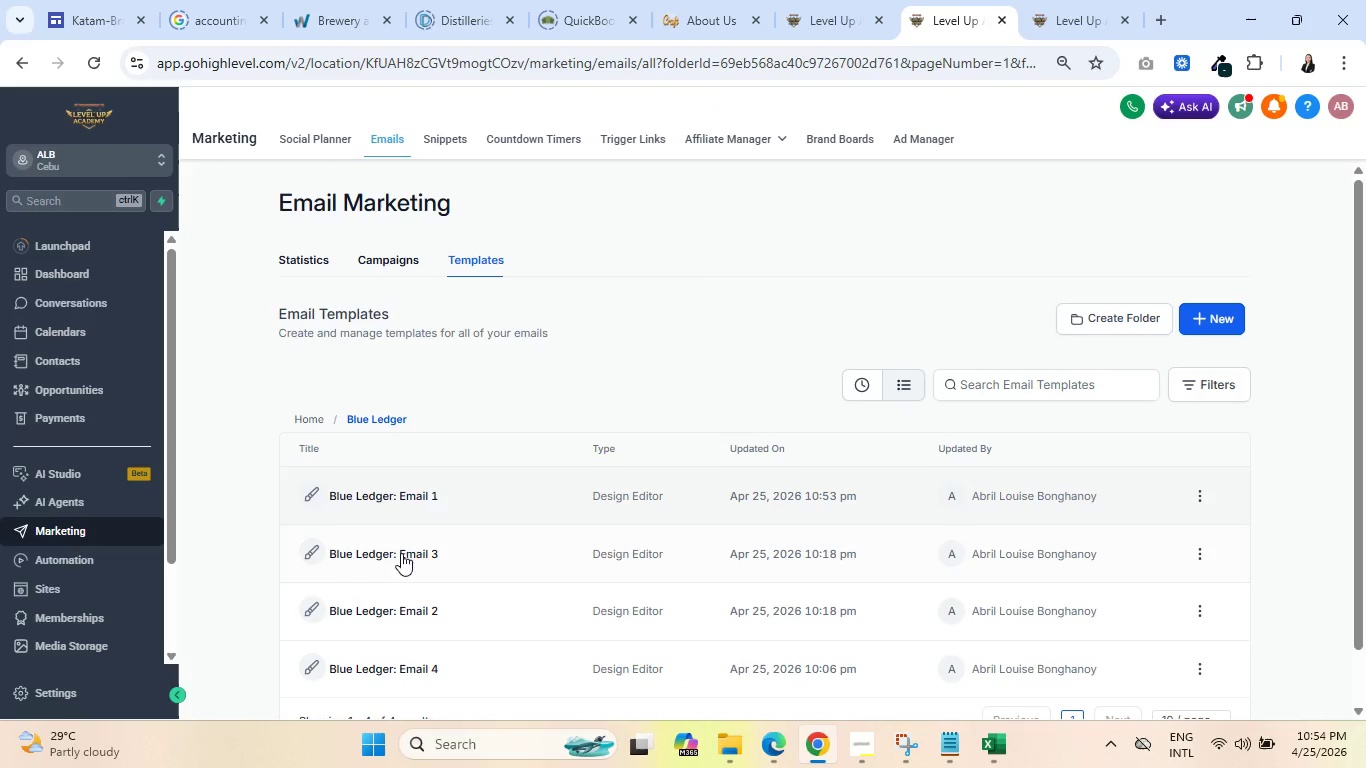 
left_click([398, 608])
 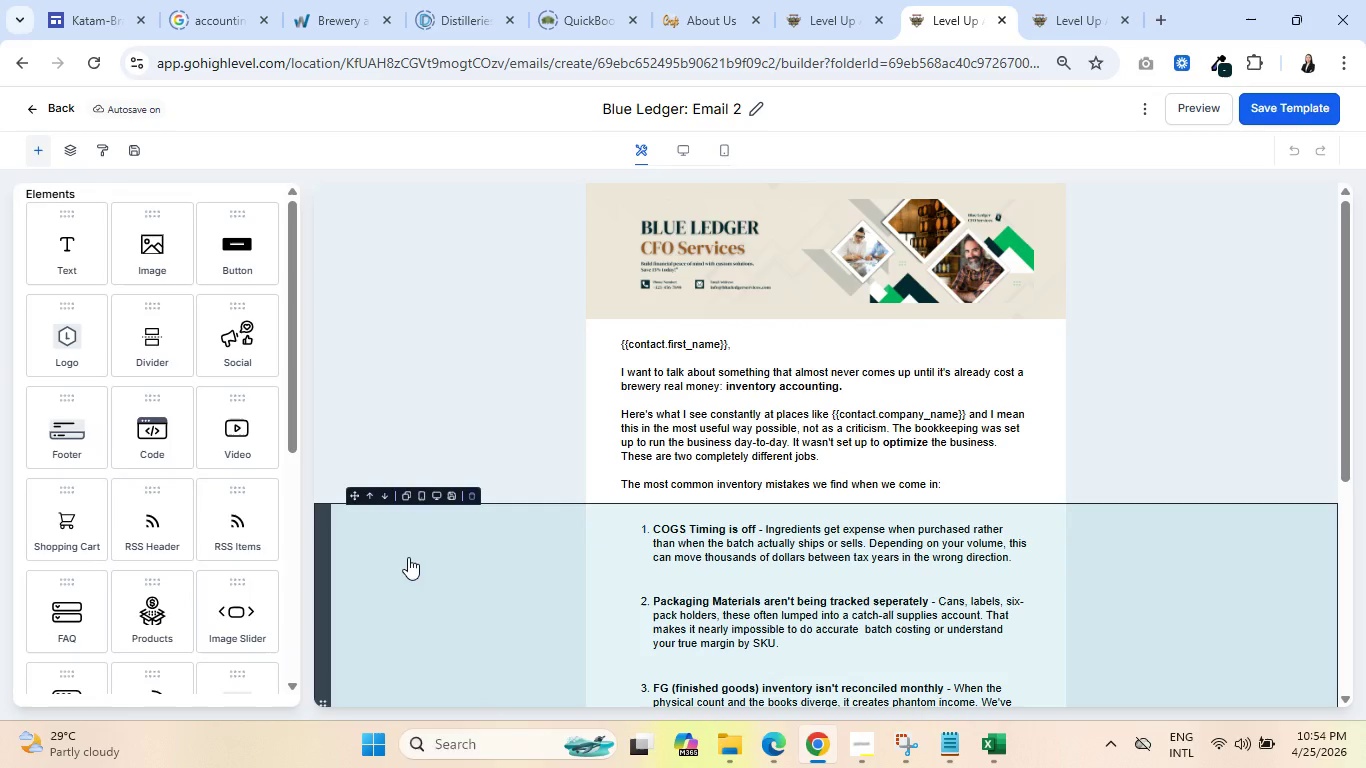 
wait(7.3)
 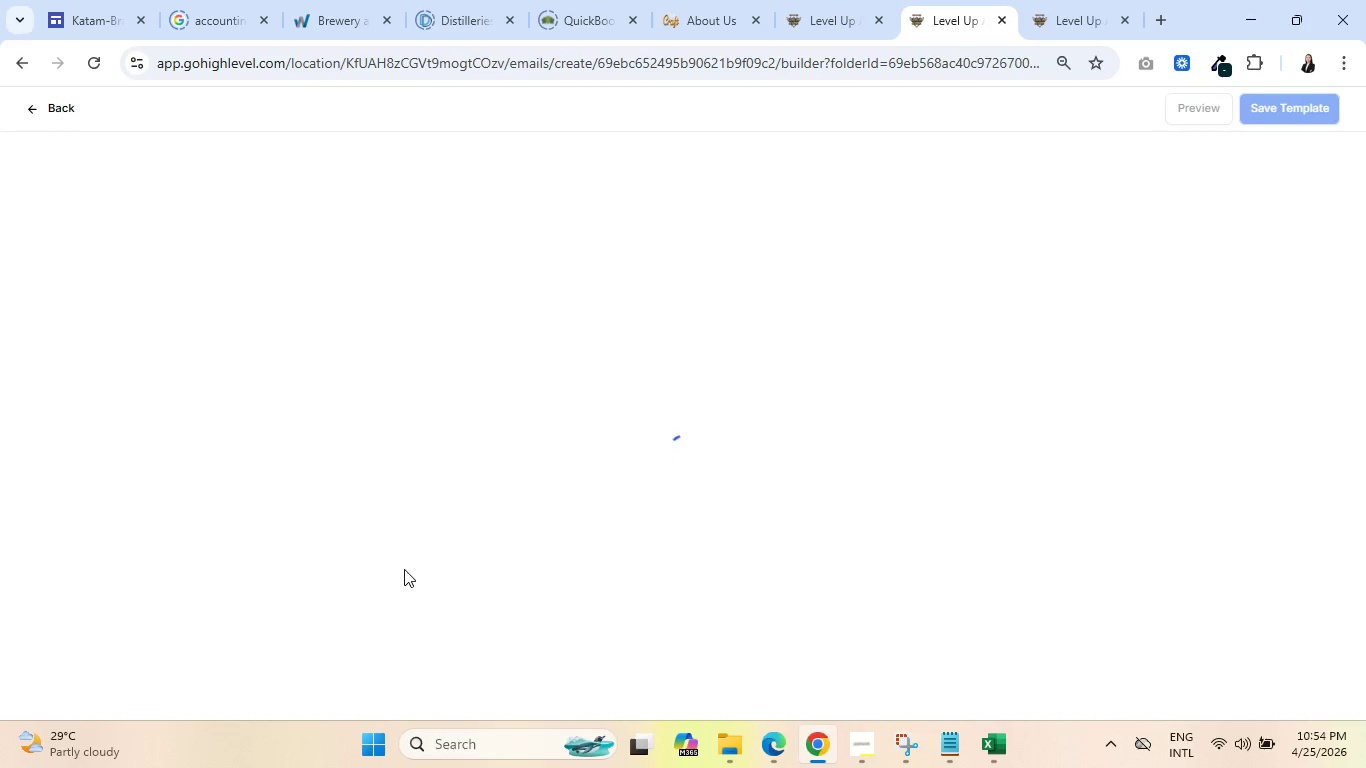 
left_click([56, 101])
 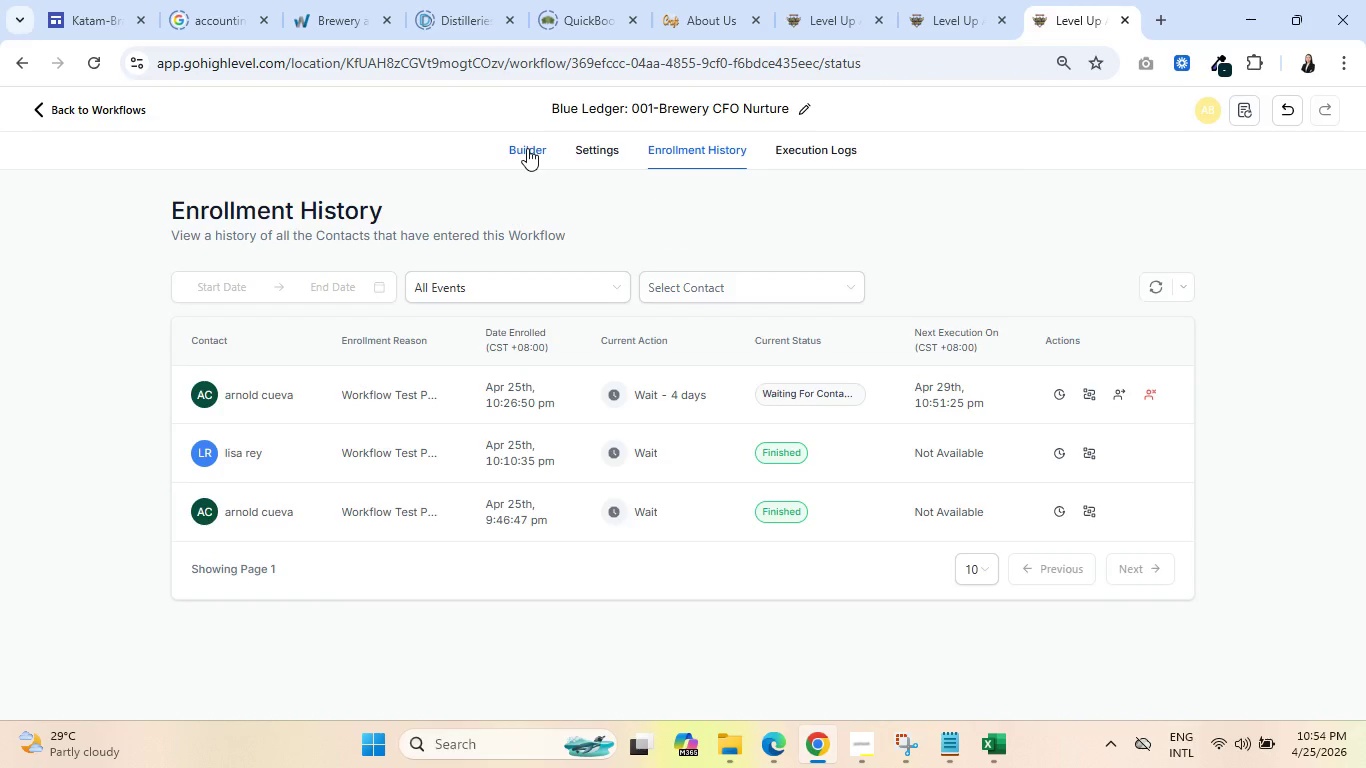 
wait(5.06)
 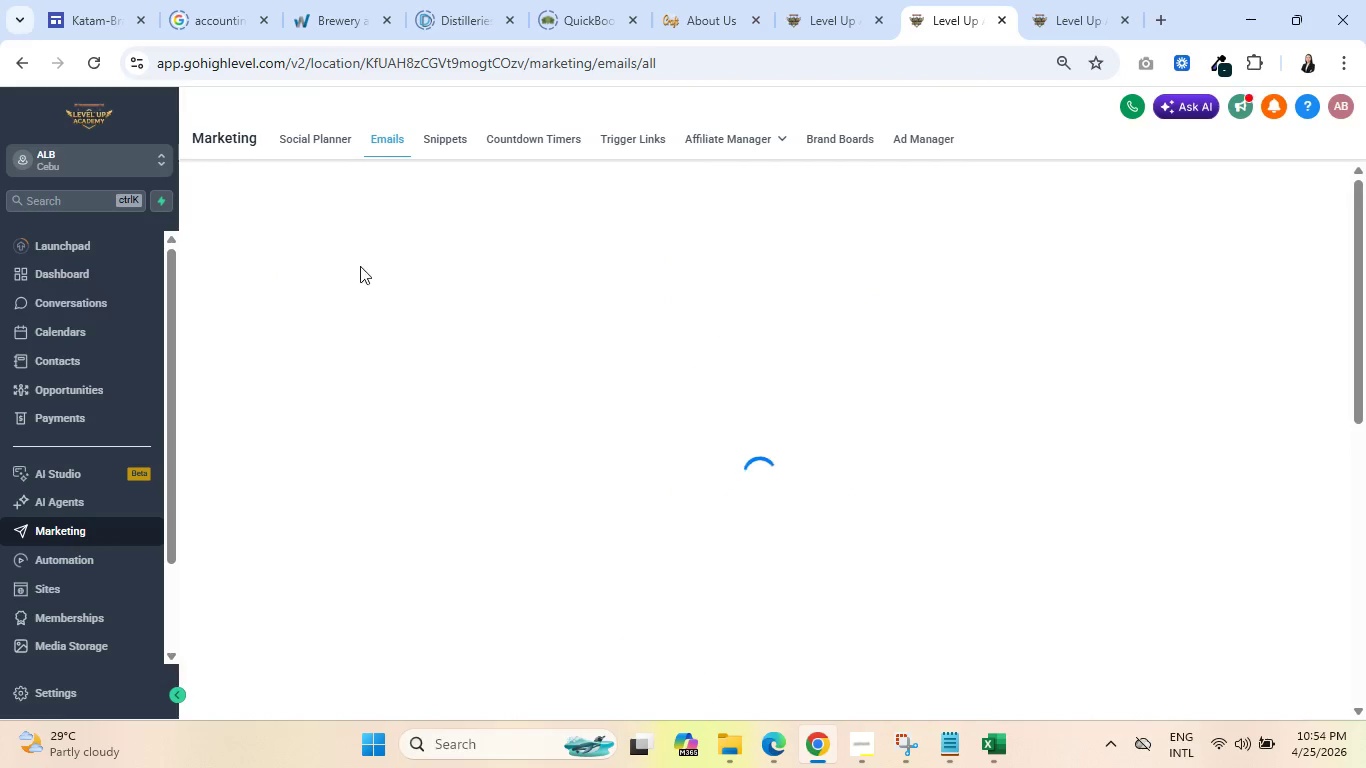 
scroll: coordinate [850, 408], scroll_direction: up, amount: 5.0
 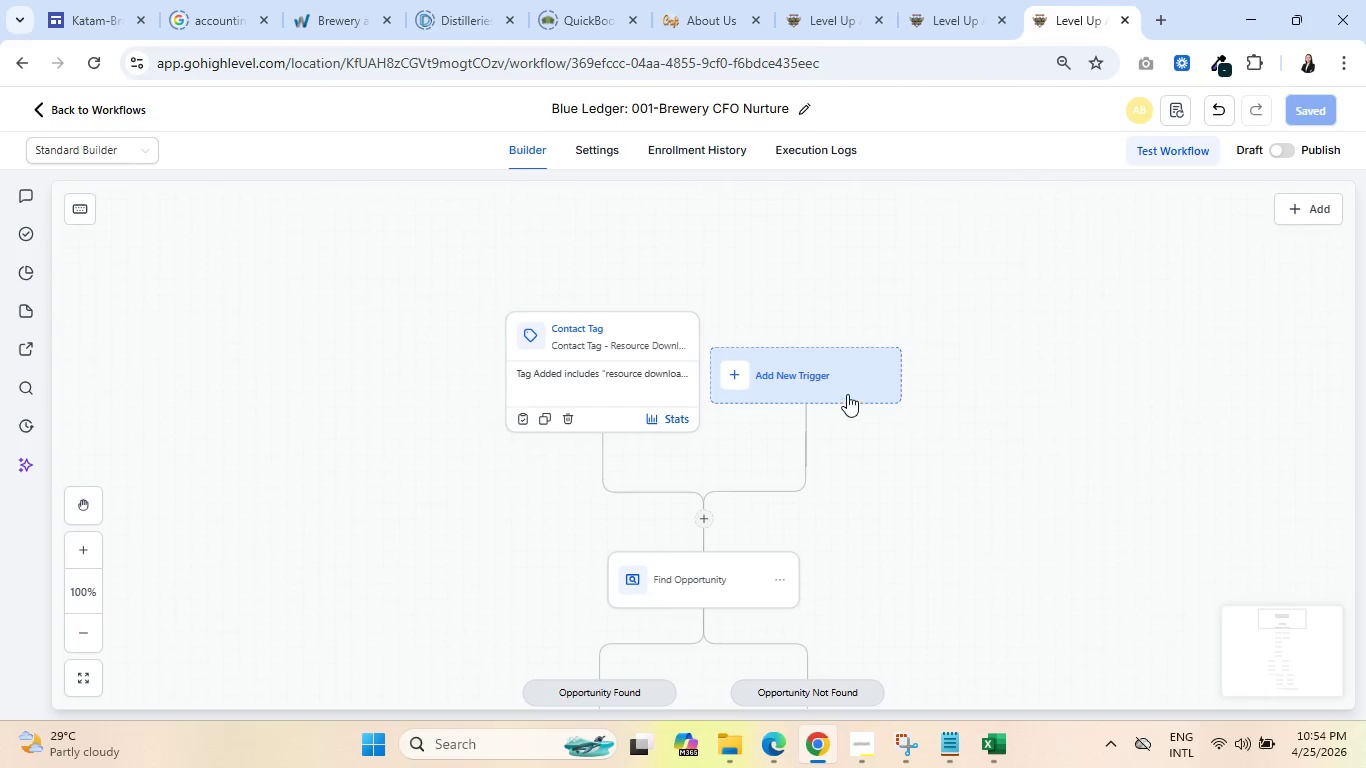 
scroll: coordinate [847, 386], scroll_direction: down, amount: 9.0
 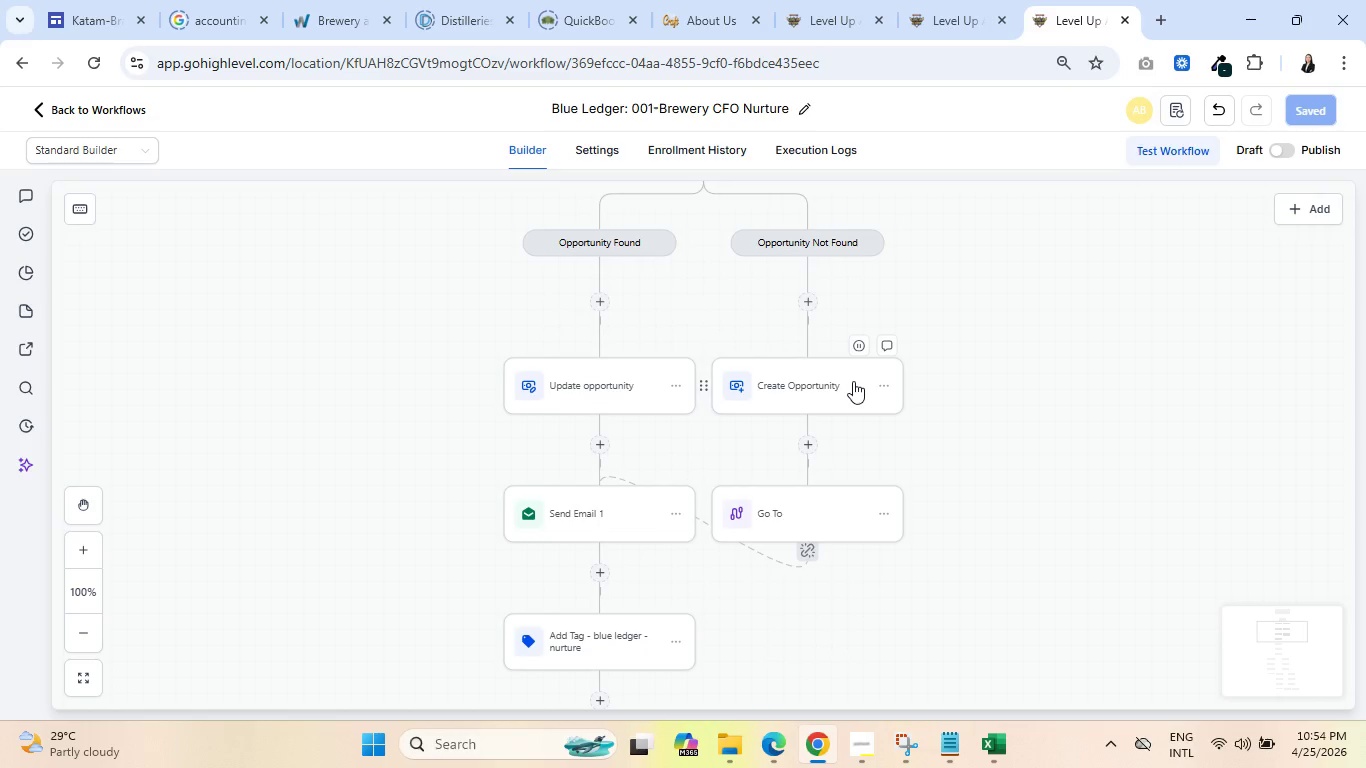 
scroll: coordinate [862, 377], scroll_direction: up, amount: 2.0
 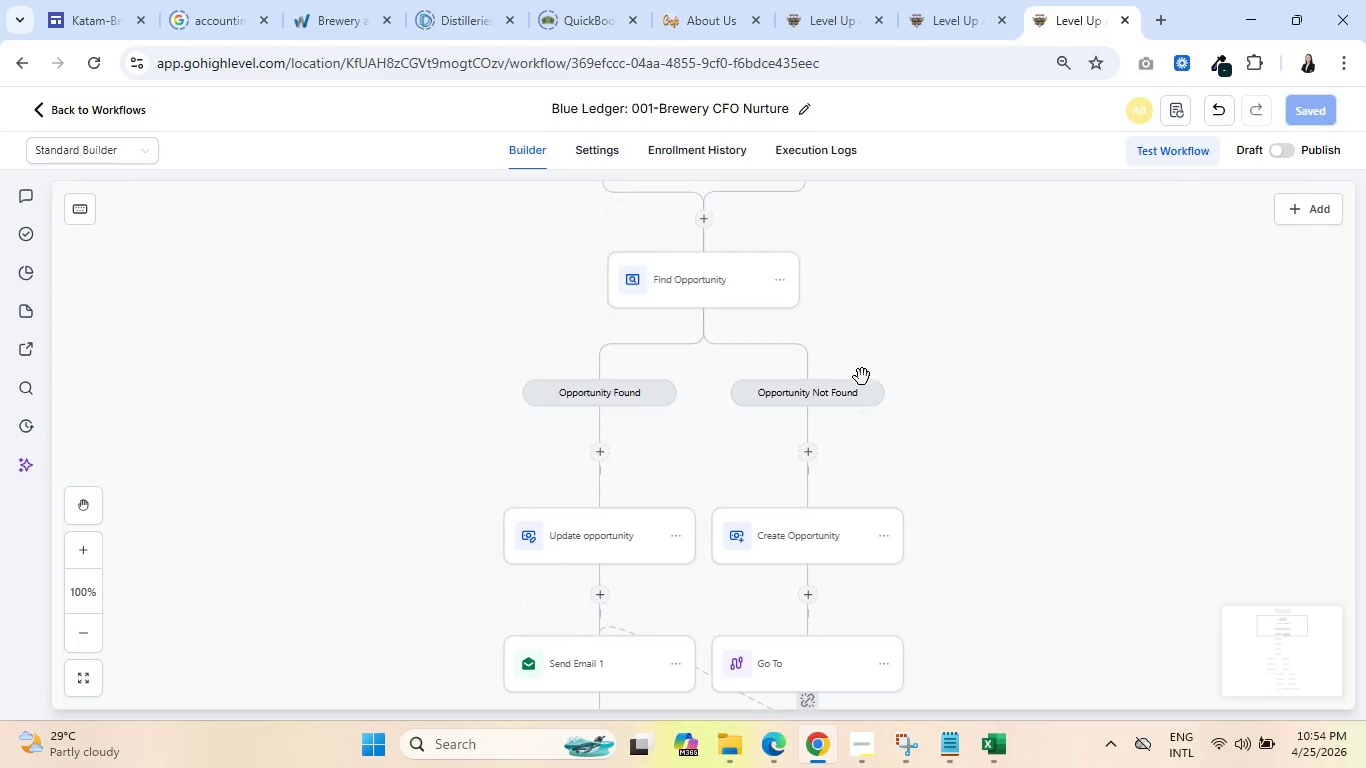 
scroll: coordinate [862, 377], scroll_direction: down, amount: 25.0
 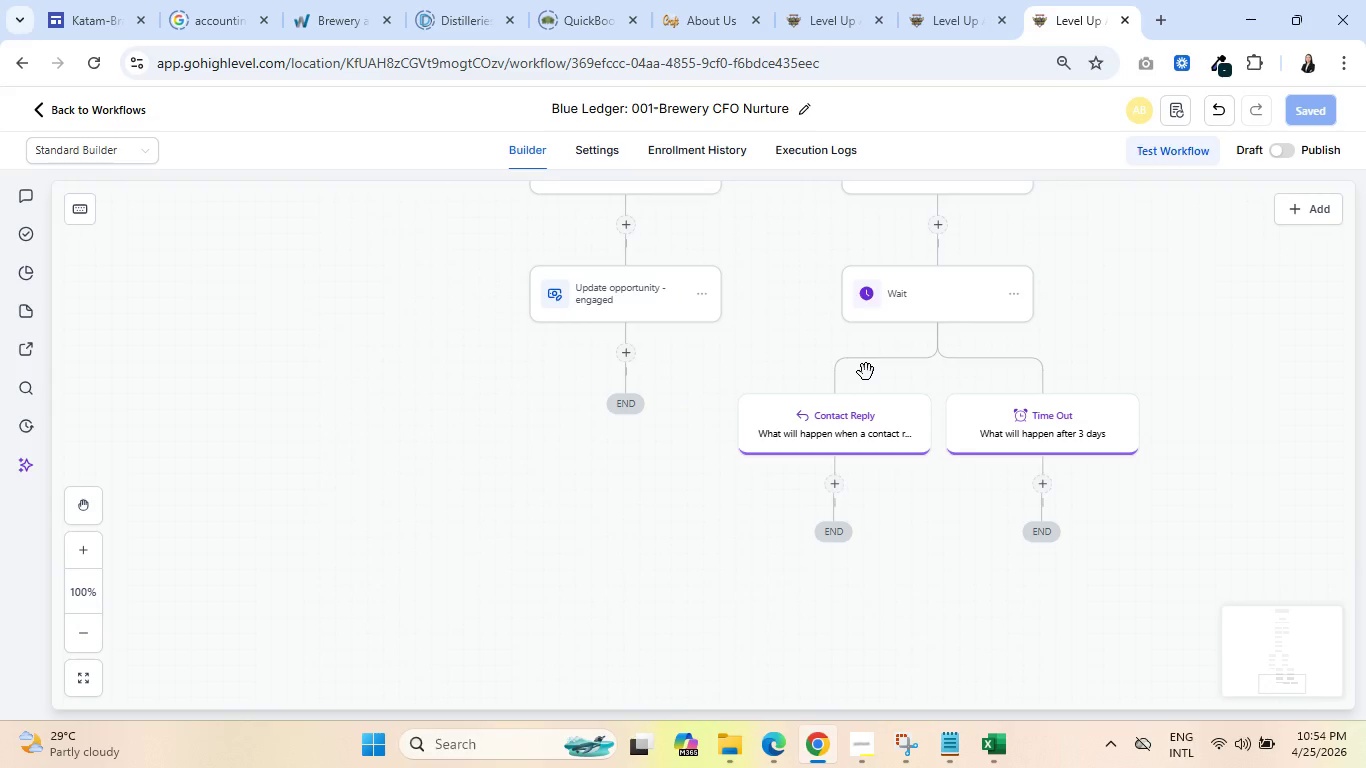 
wait(12.14)
 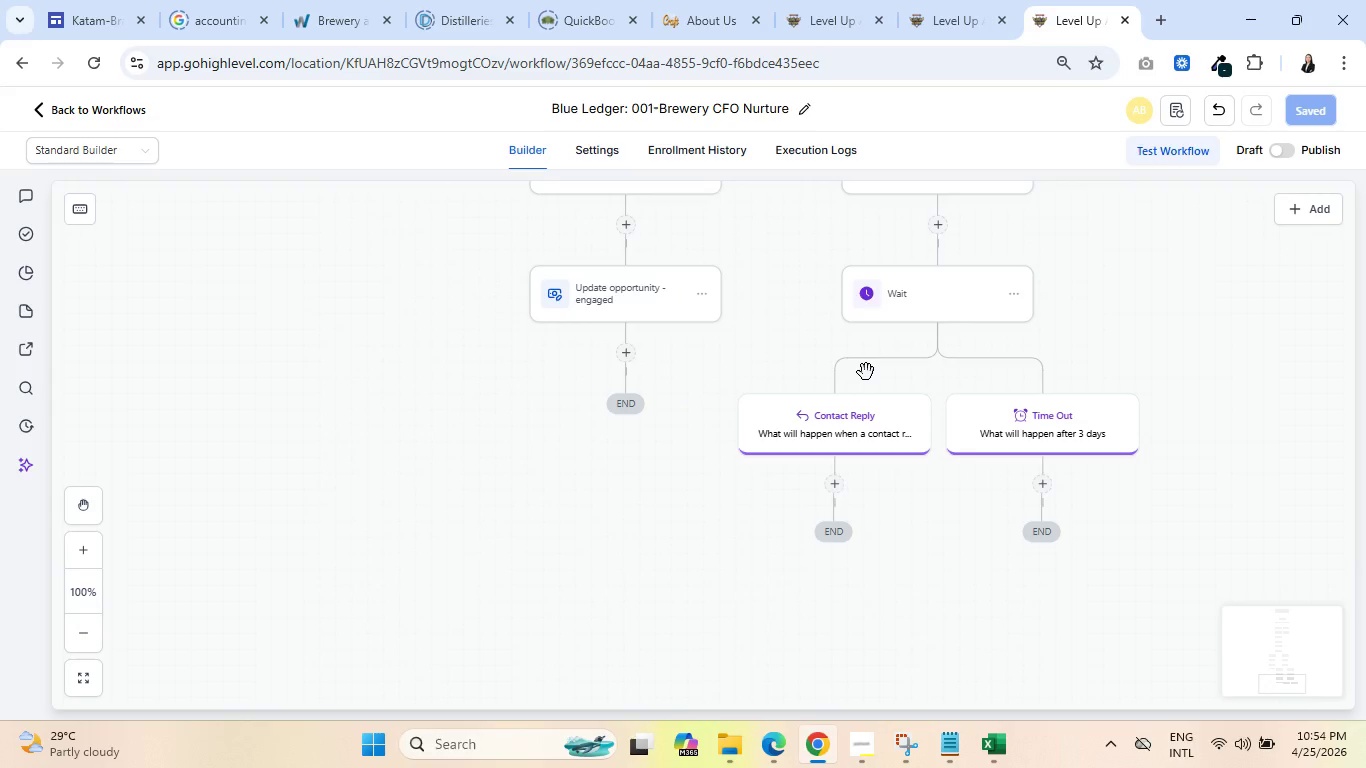 
scroll: coordinate [873, 374], scroll_direction: up, amount: 10.0
 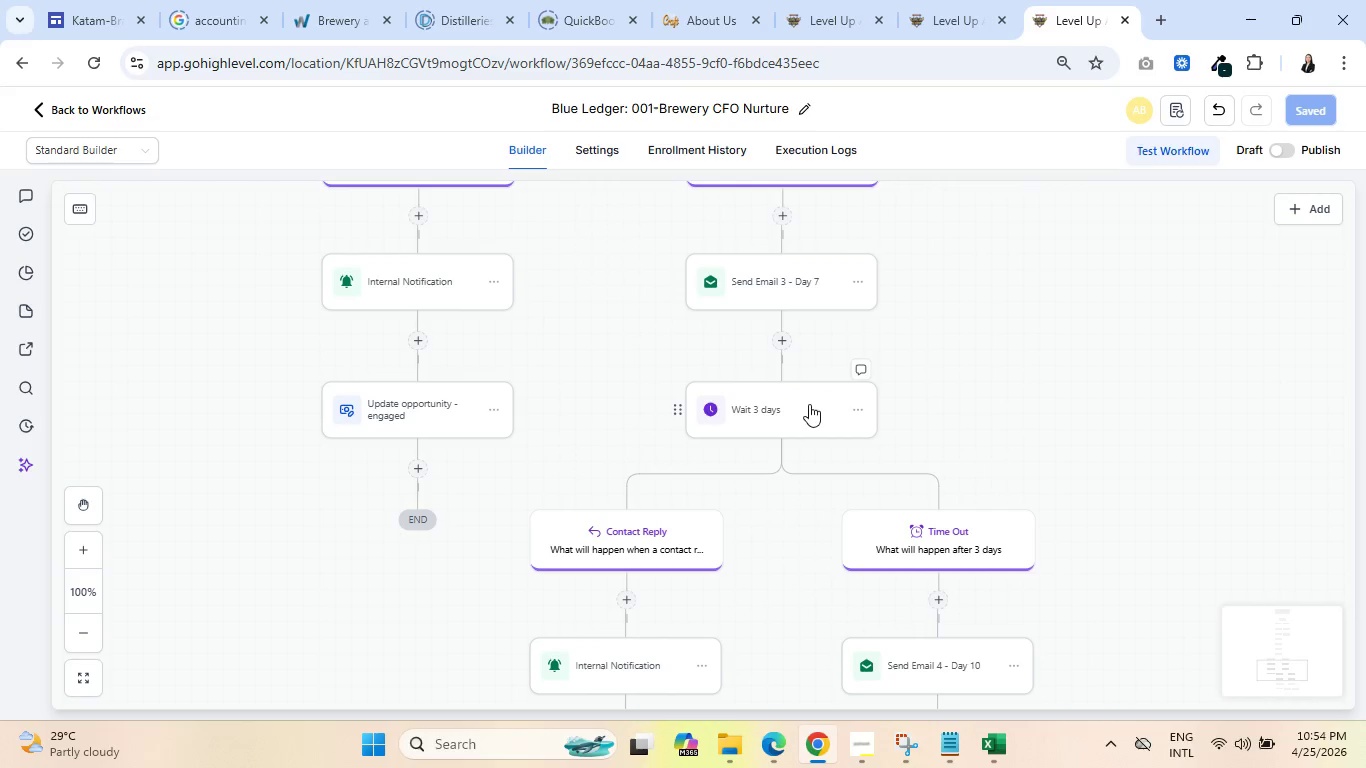 
left_click([776, 404])
 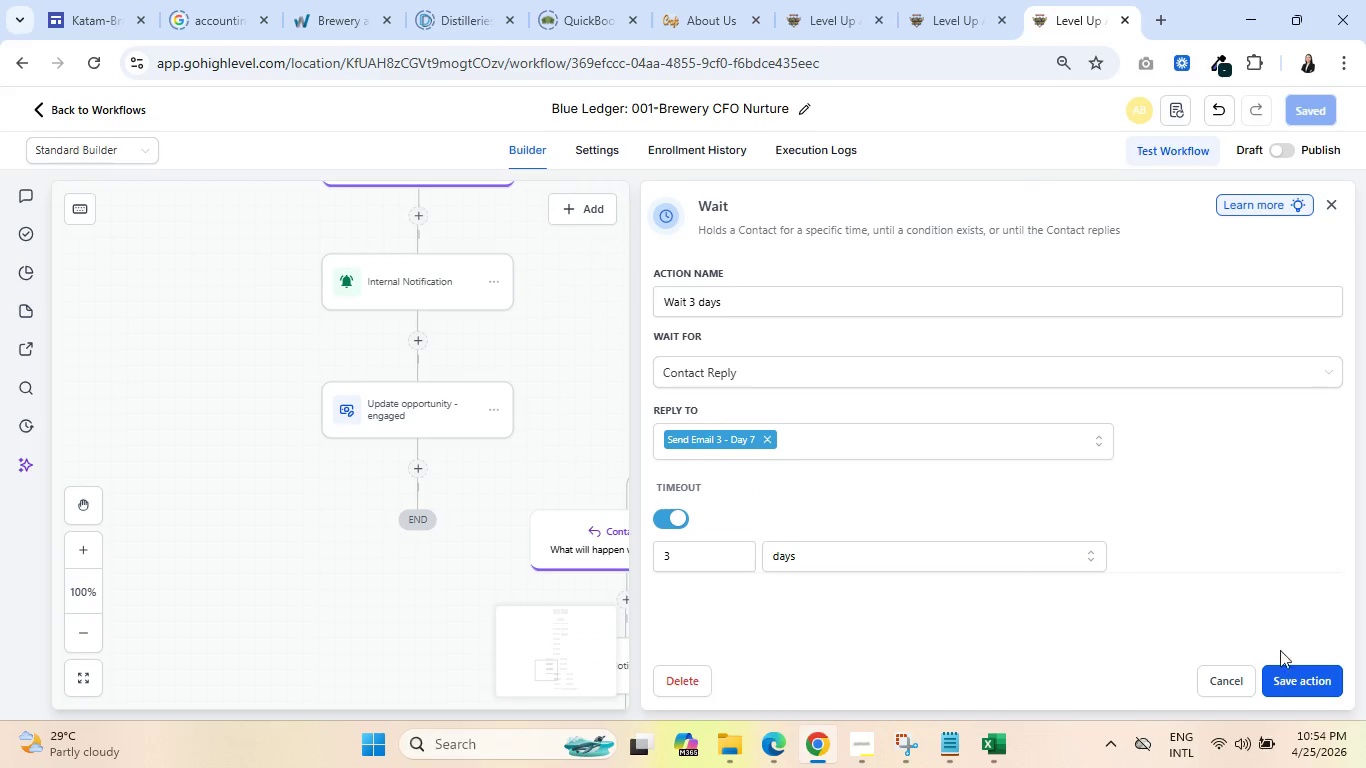 
left_click([1238, 681])
 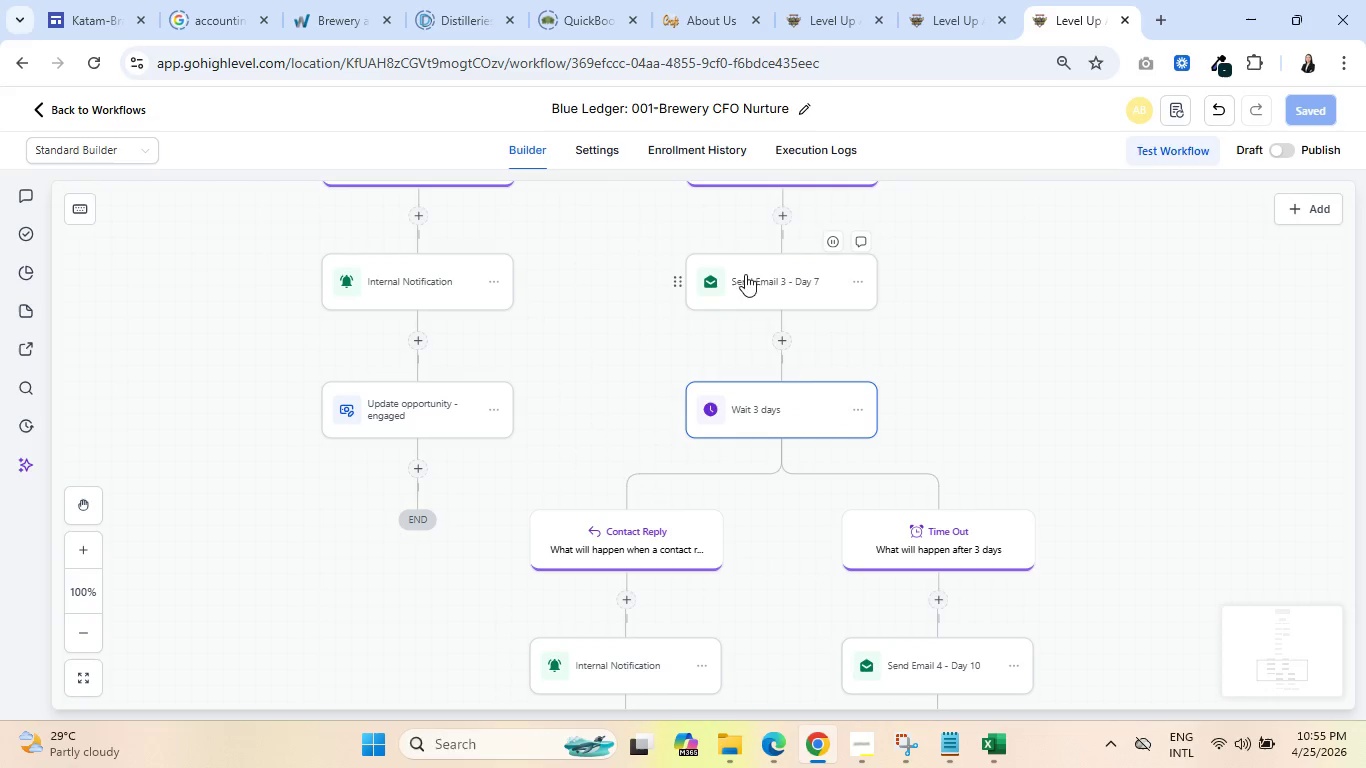 
scroll: coordinate [438, 345], scroll_direction: up, amount: 10.0
 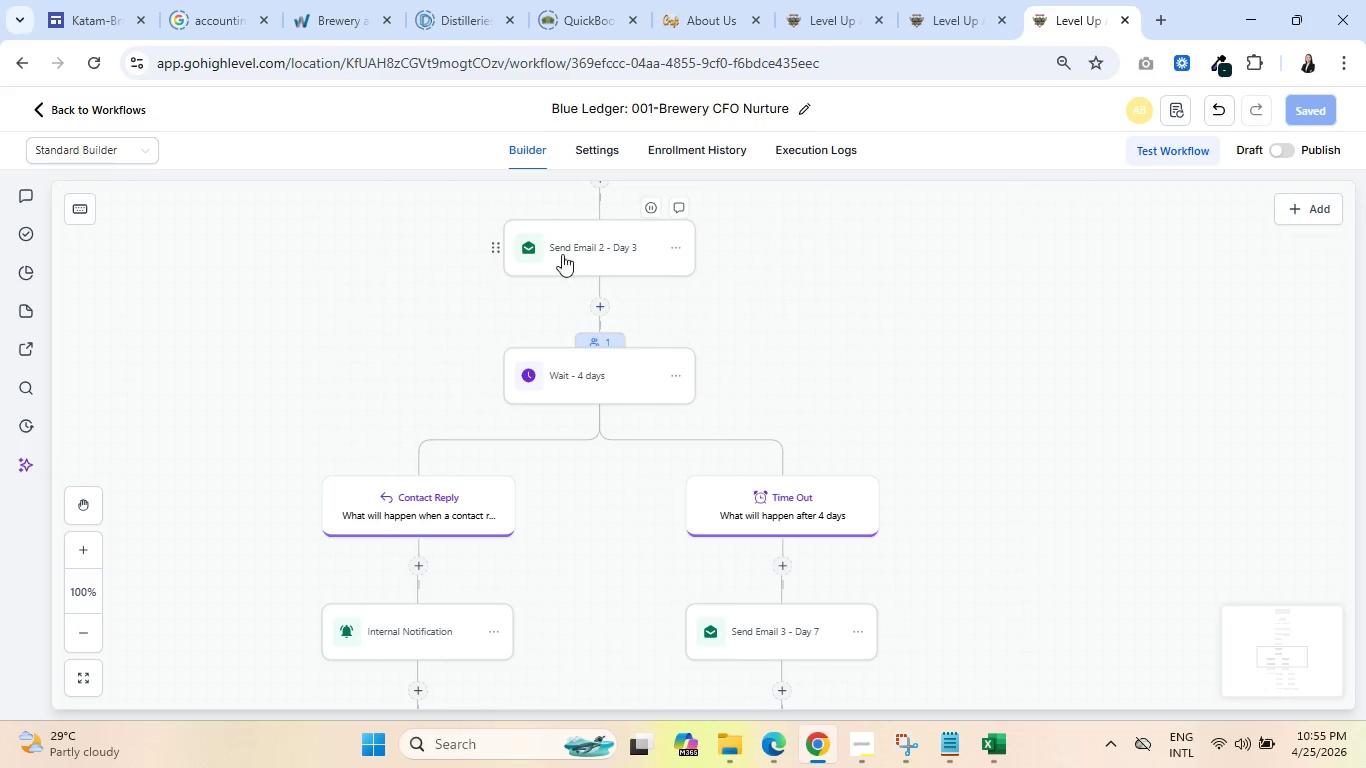 
left_click([562, 243])
 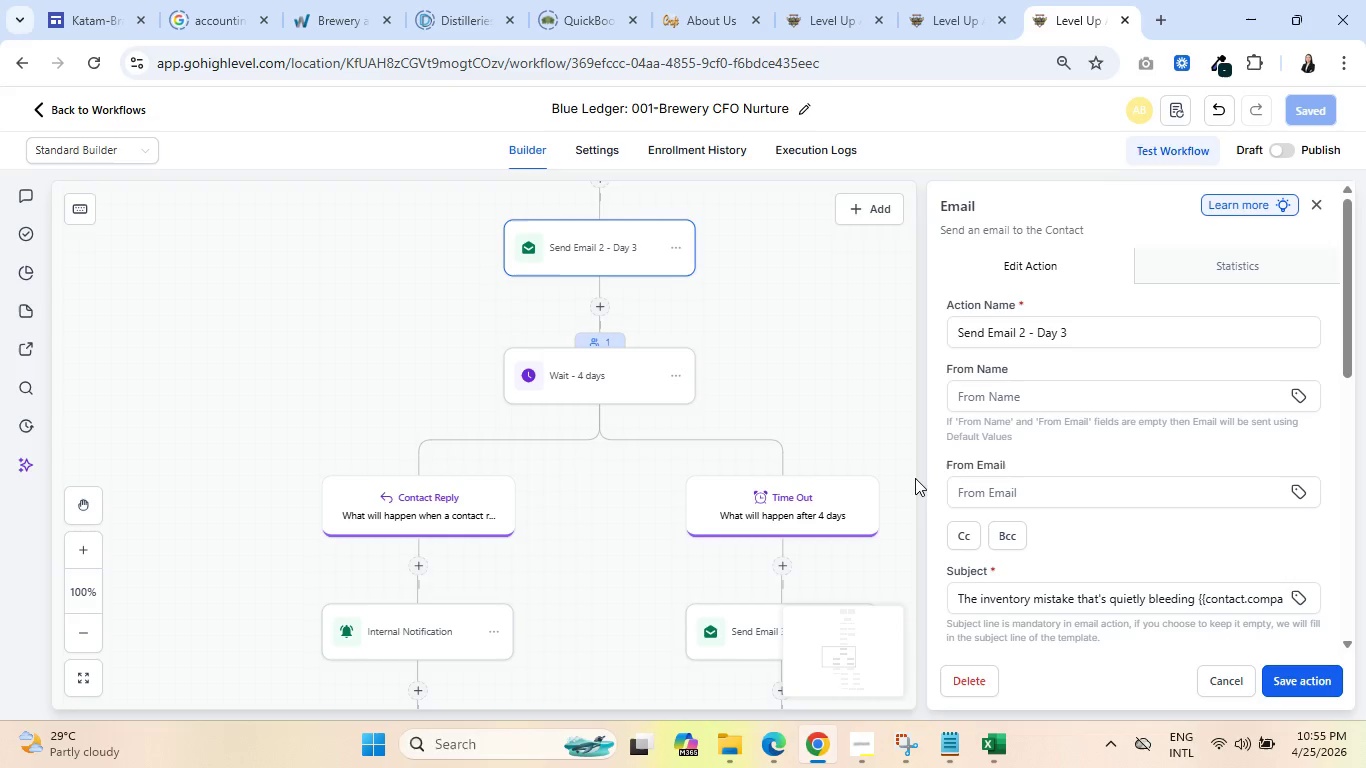 
scroll: coordinate [1253, 580], scroll_direction: down, amount: 15.0
 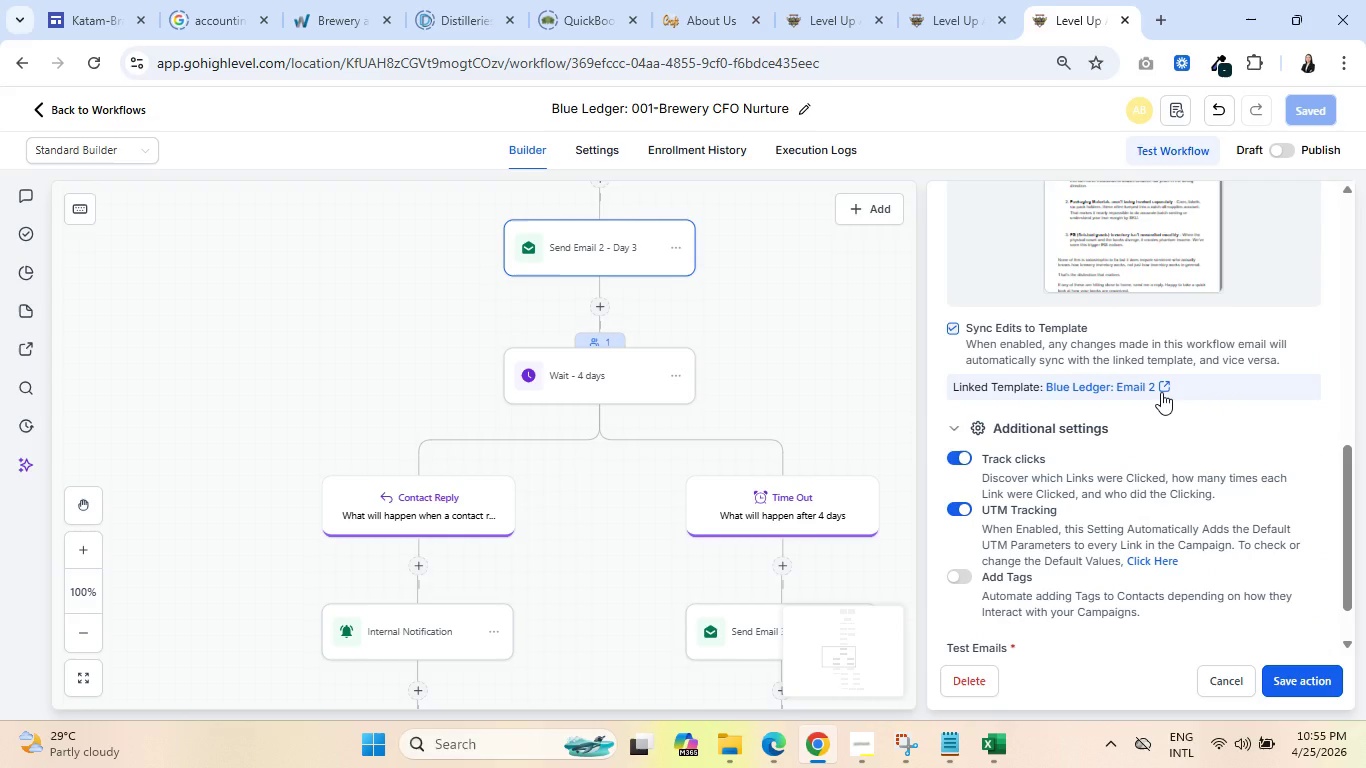 
left_click([1164, 384])
 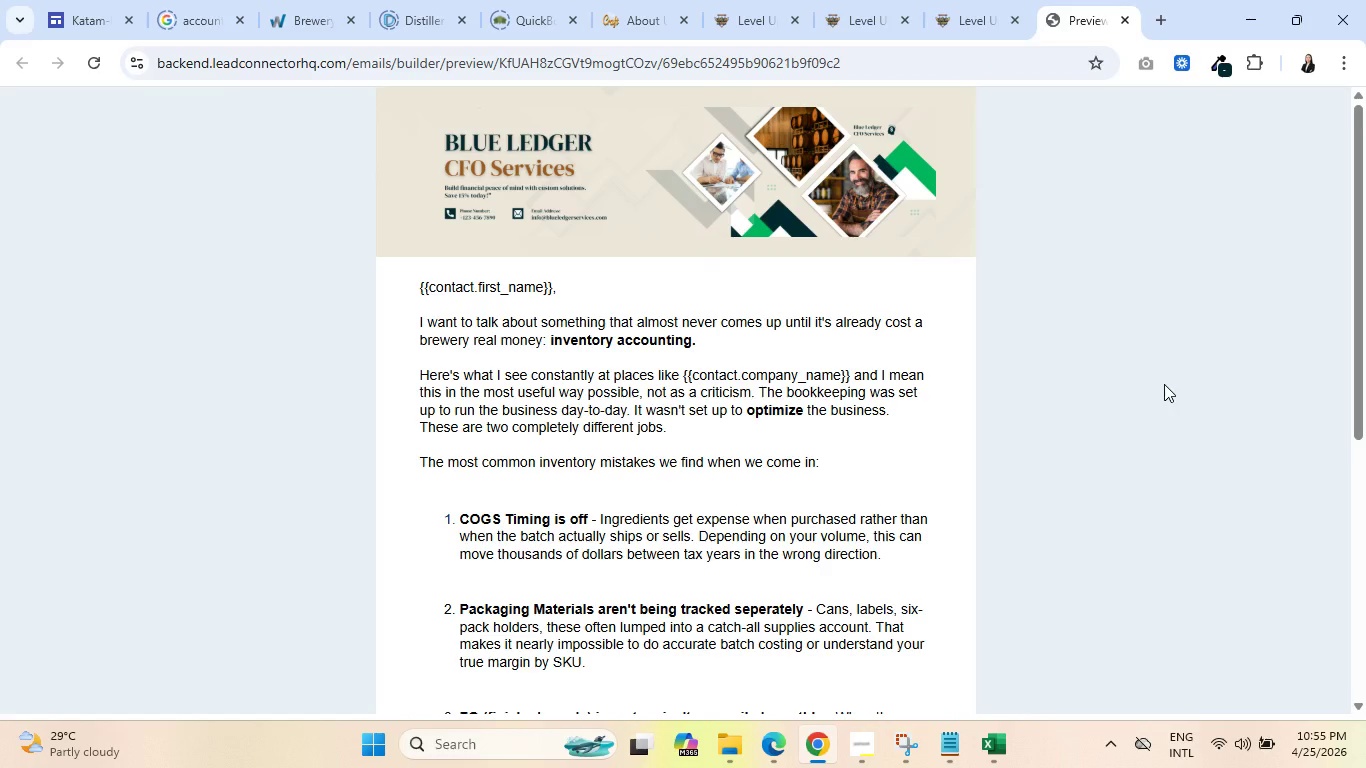 
scroll: coordinate [705, 503], scroll_direction: down, amount: 4.0
 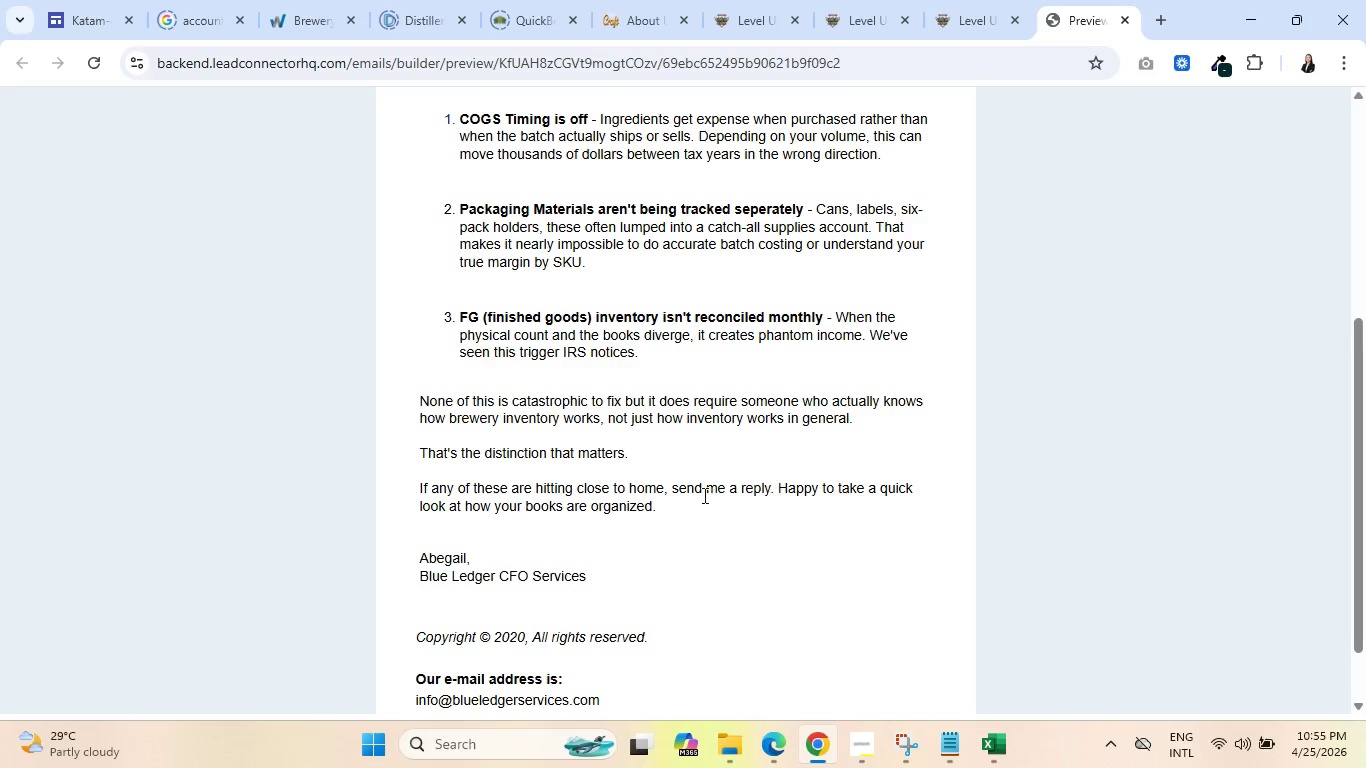 
scroll: coordinate [722, 400], scroll_direction: up, amount: 6.0
 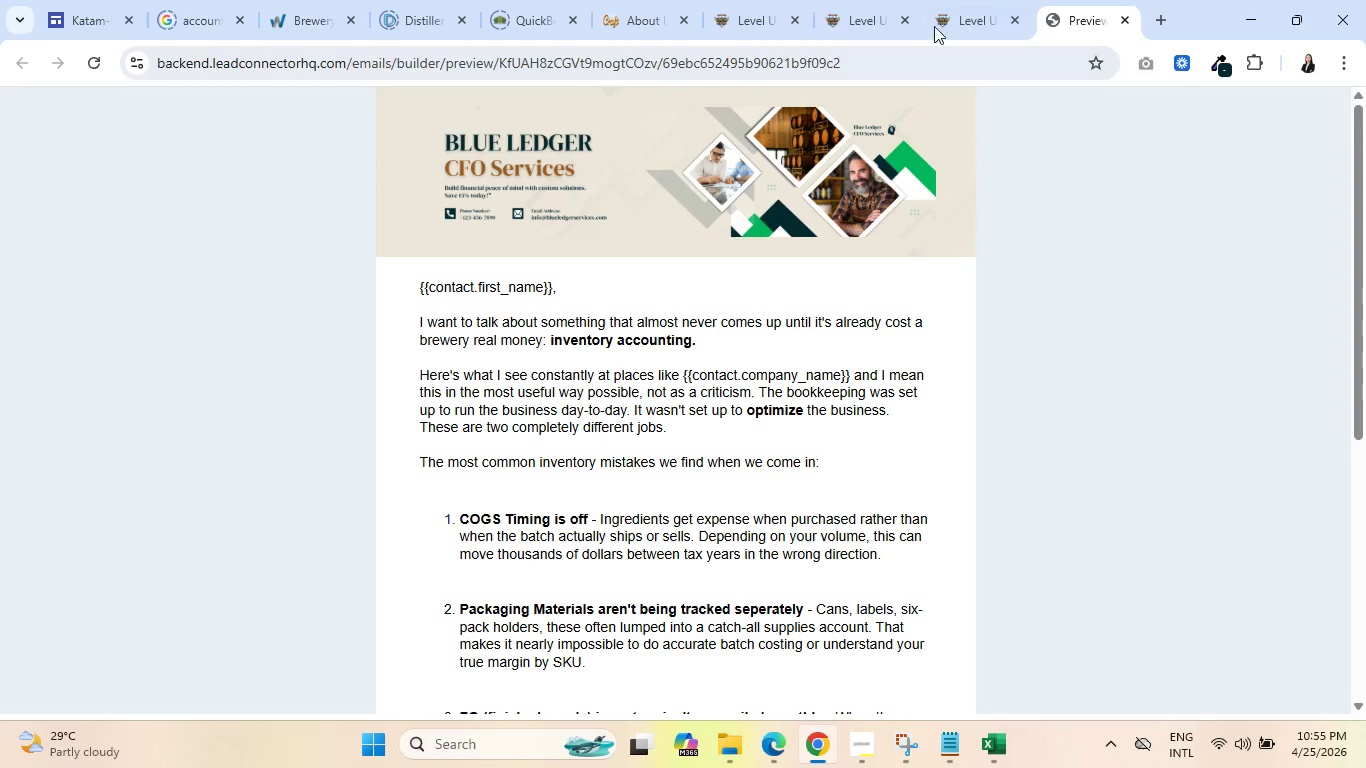 
left_click([957, 0])
 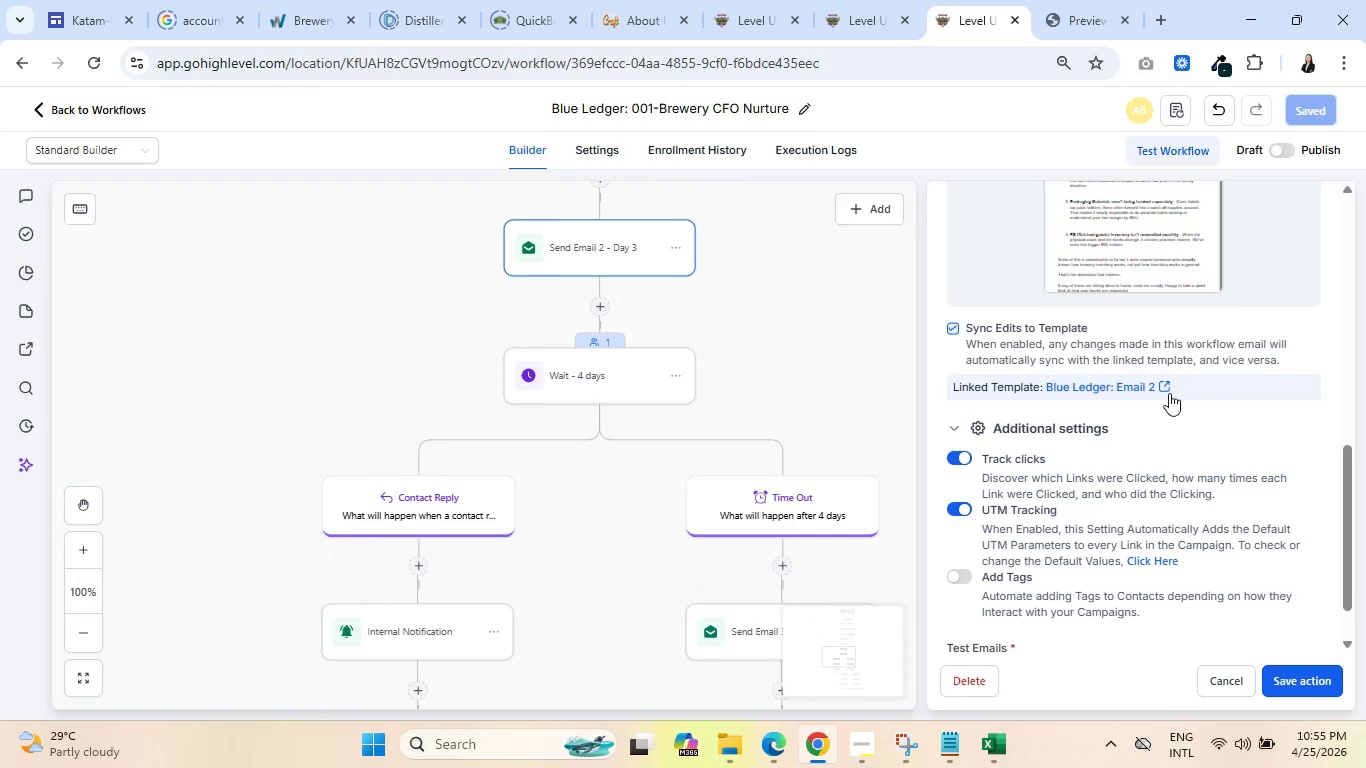 
scroll: coordinate [1176, 414], scroll_direction: up, amount: 5.0
 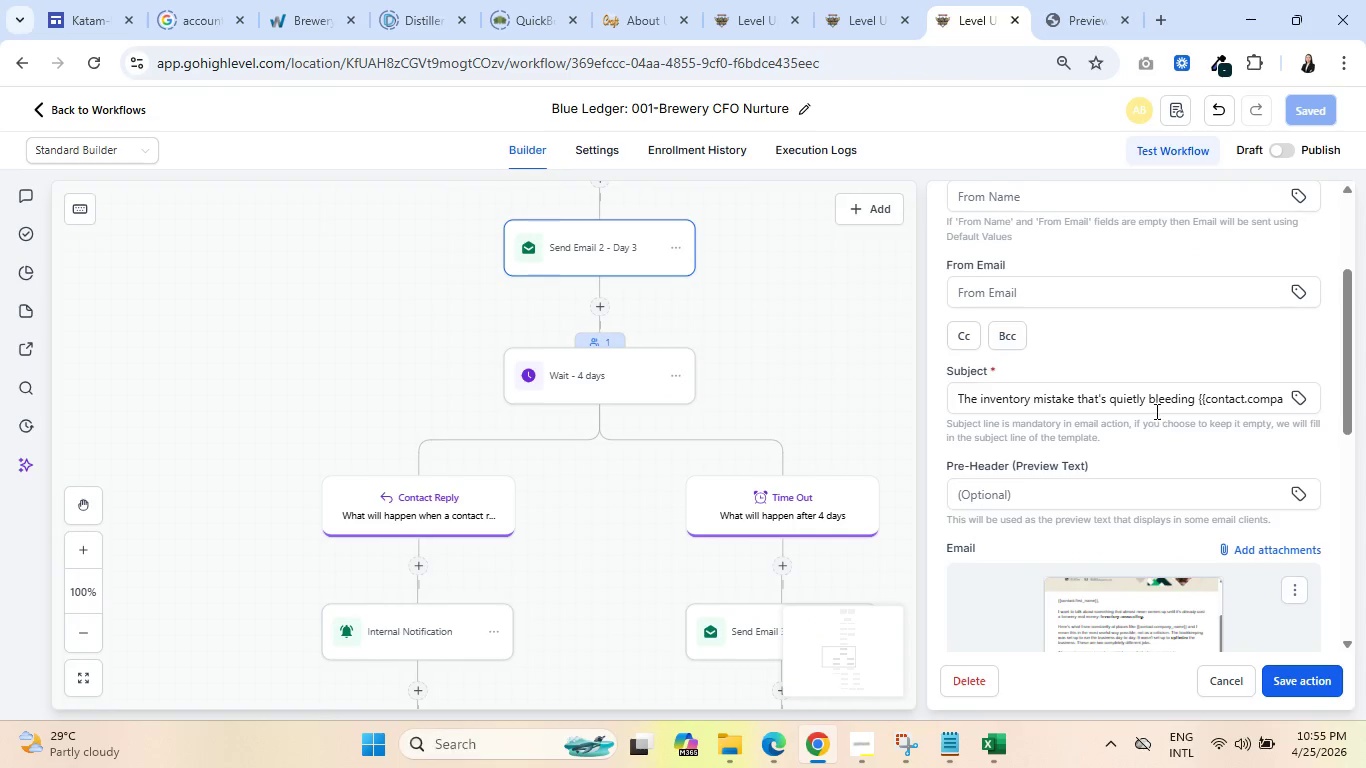 
scroll: coordinate [1153, 393], scroll_direction: down, amount: 4.0
 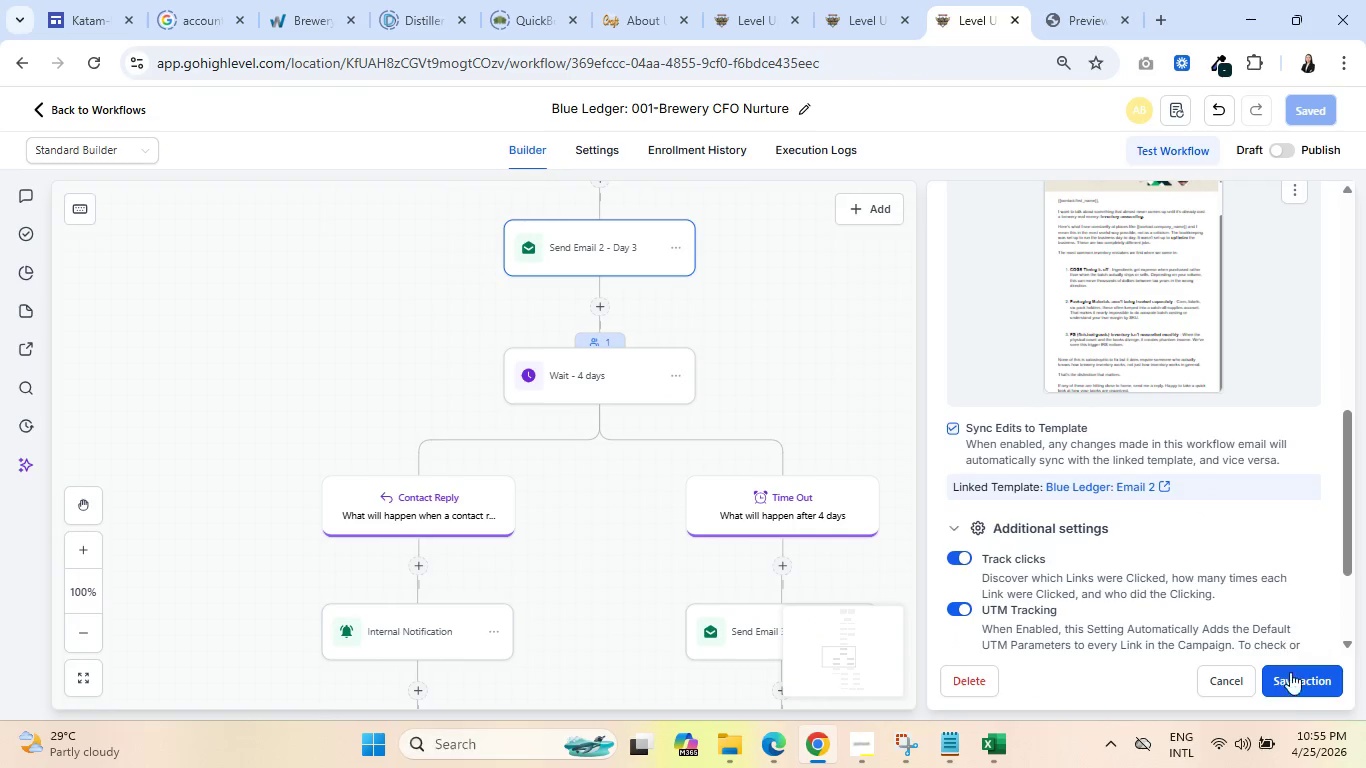 
left_click([1233, 682])
 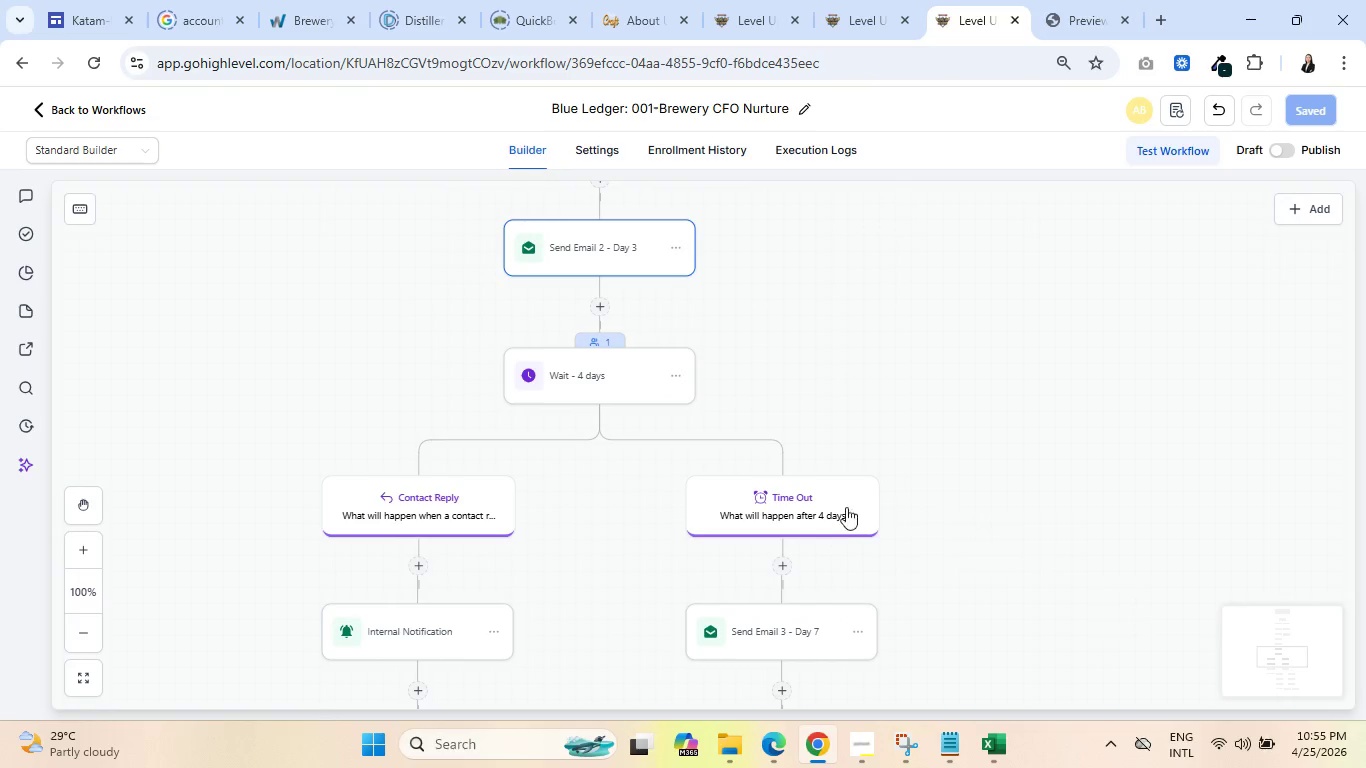 
scroll: coordinate [993, 448], scroll_direction: down, amount: 6.0
 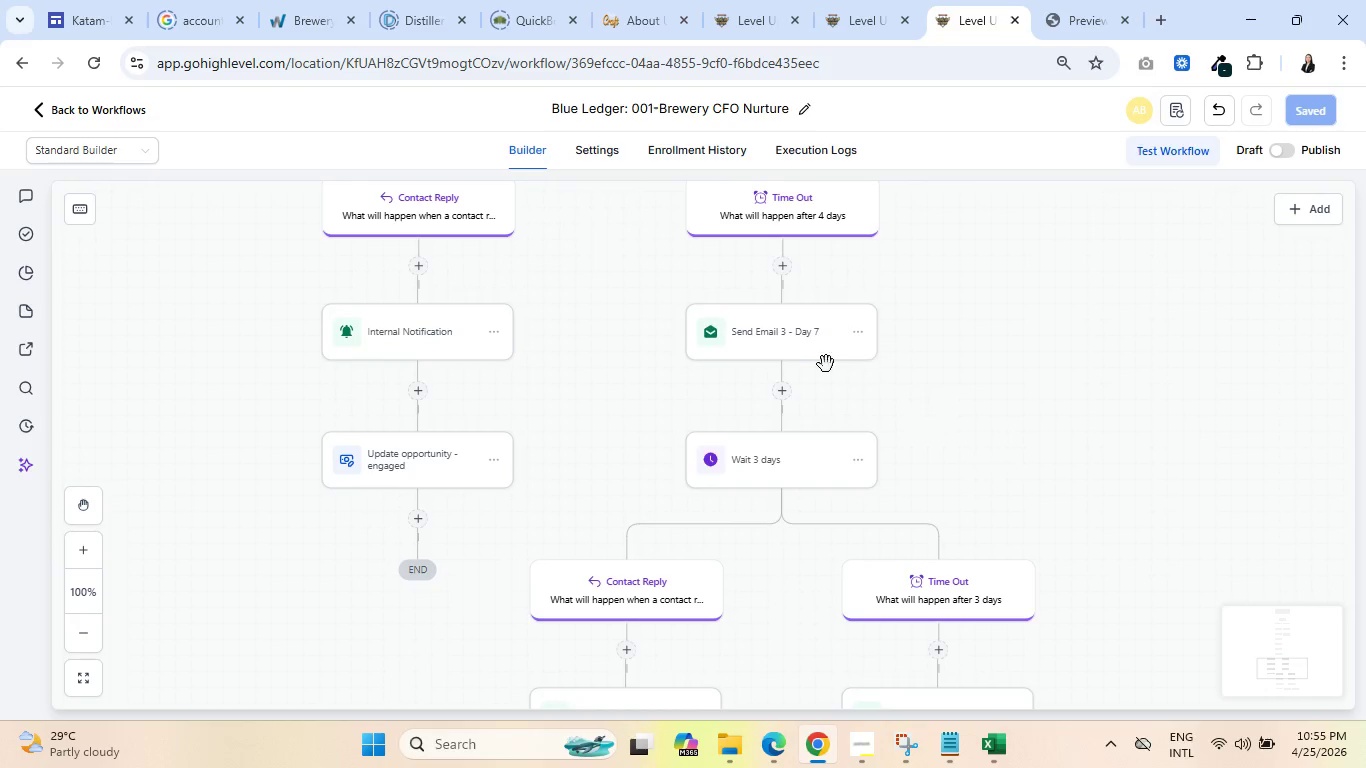 
left_click([771, 340])
 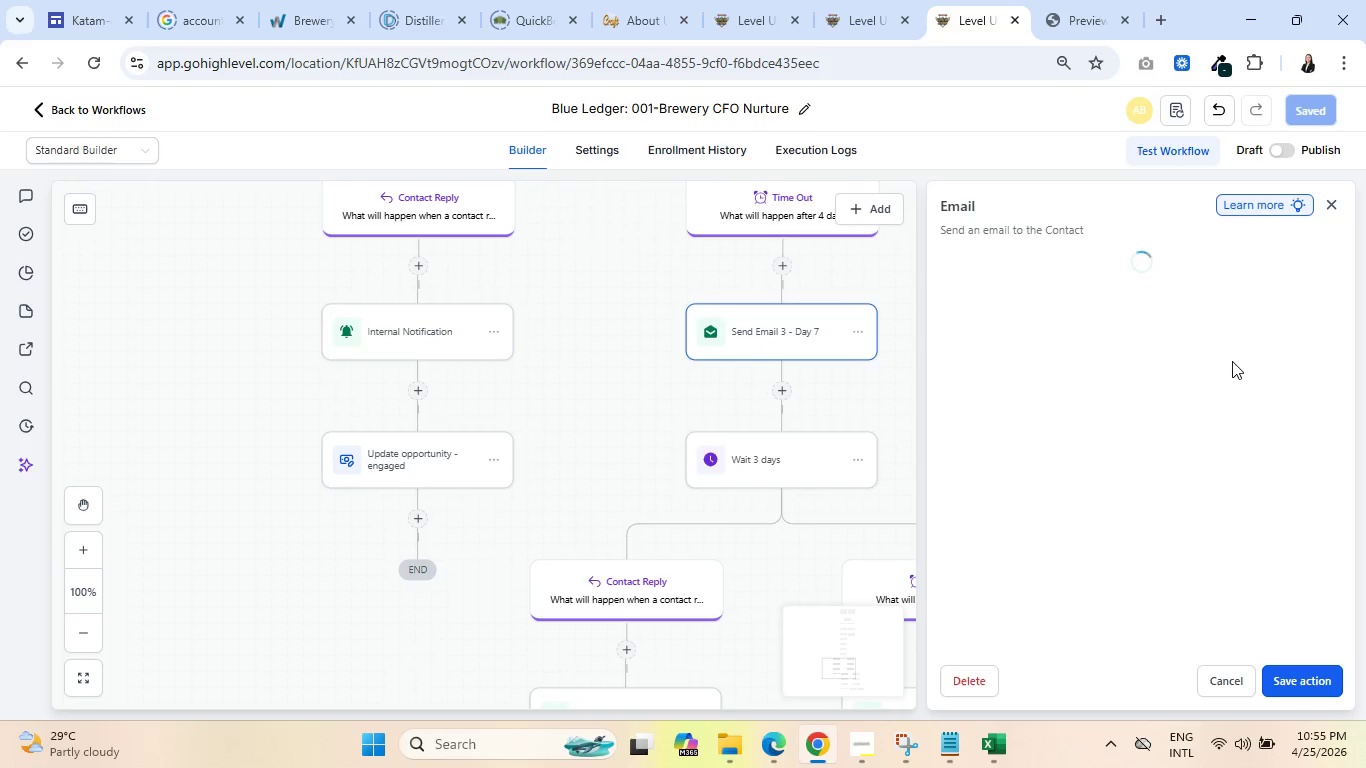 
wait(5.52)
 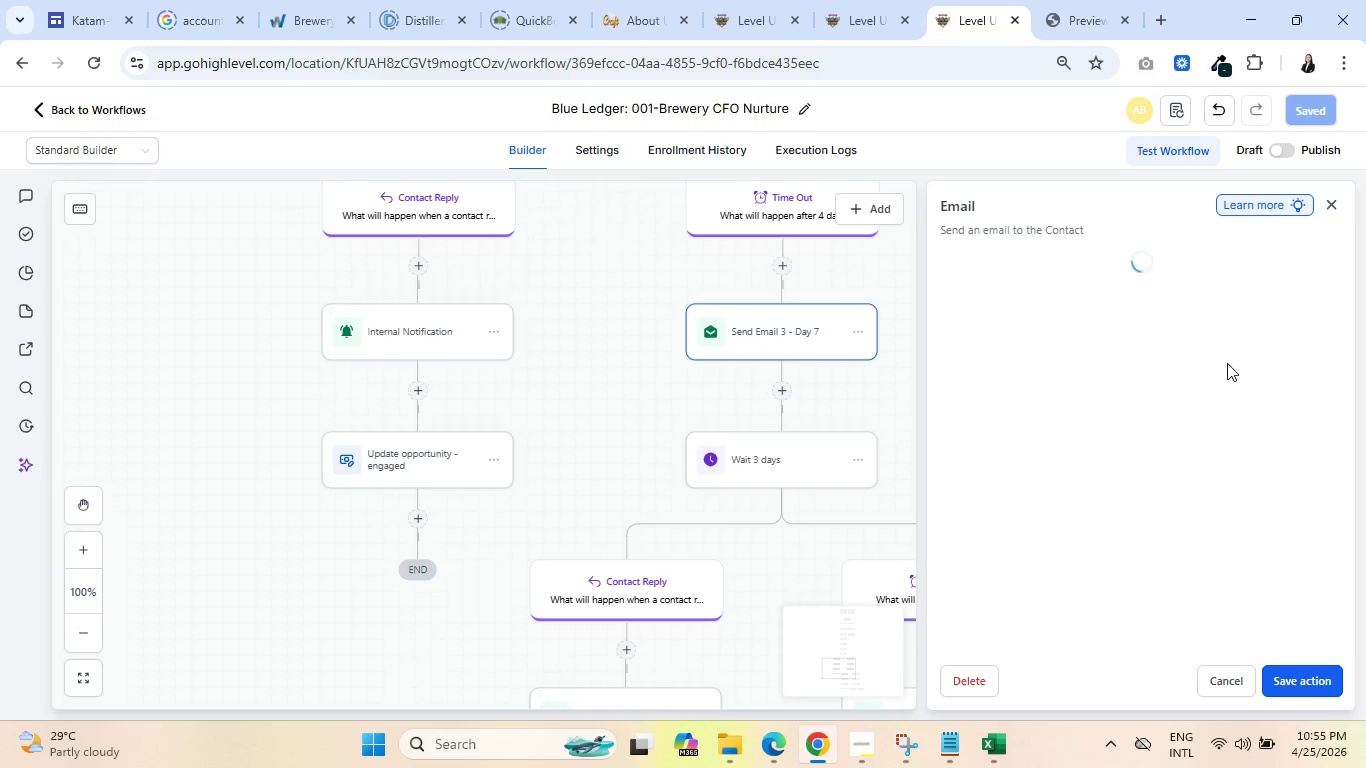 
scroll: coordinate [1264, 594], scroll_direction: down, amount: 12.0
 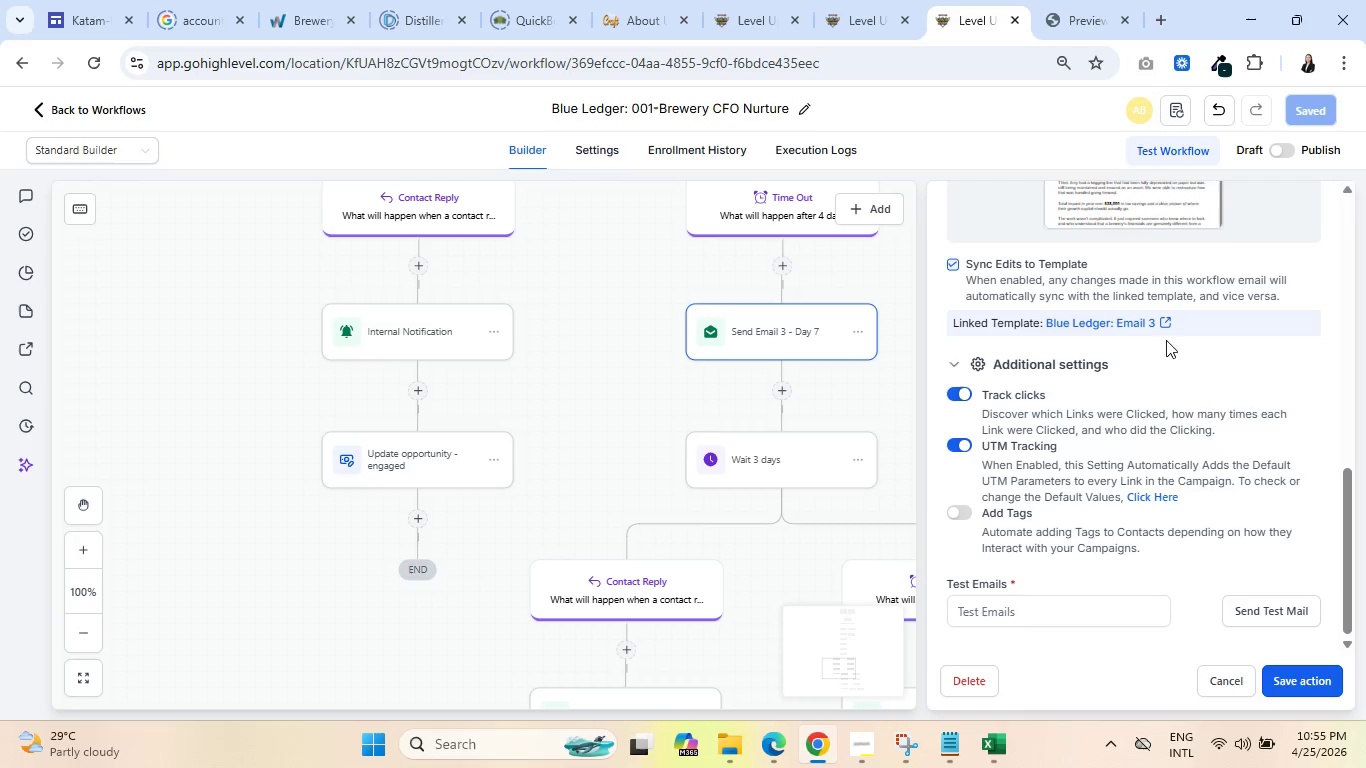 
left_click([1165, 321])
 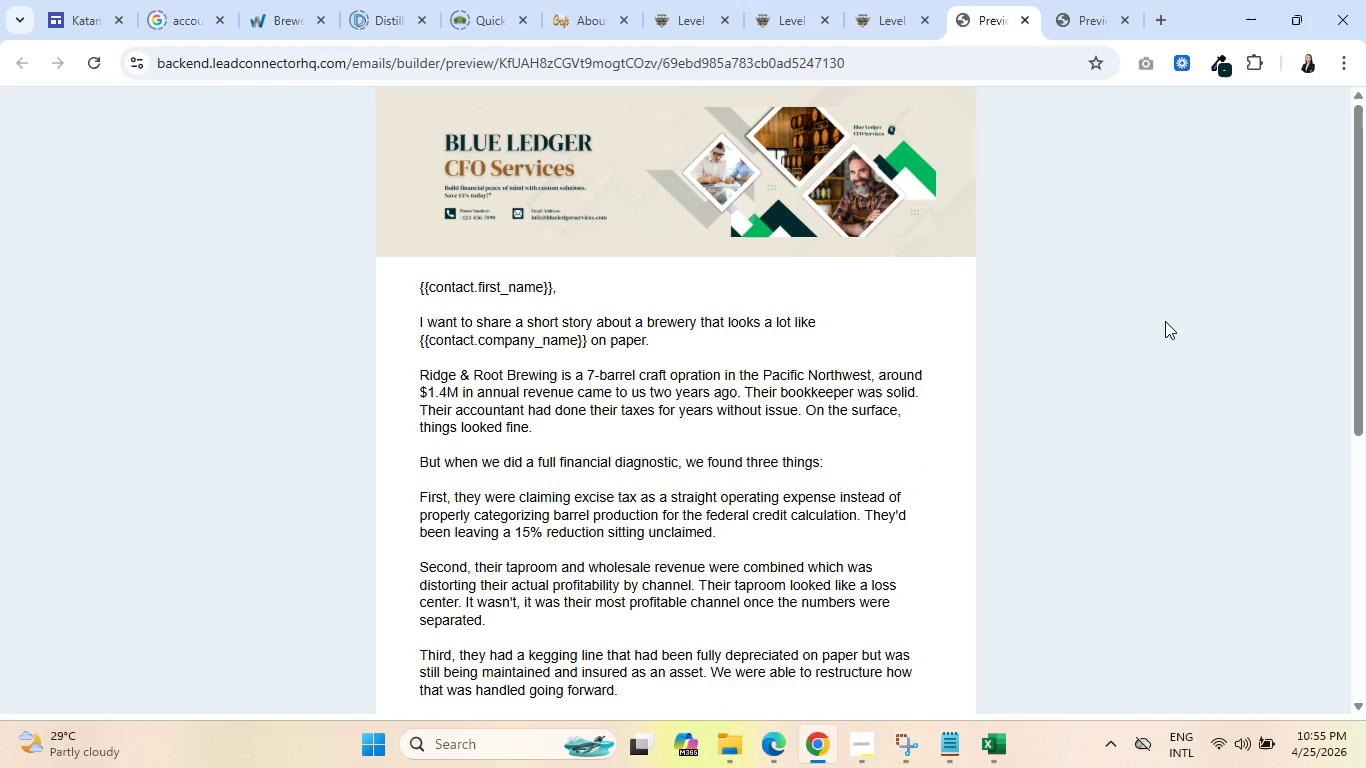 
scroll: coordinate [710, 471], scroll_direction: down, amount: 3.0
 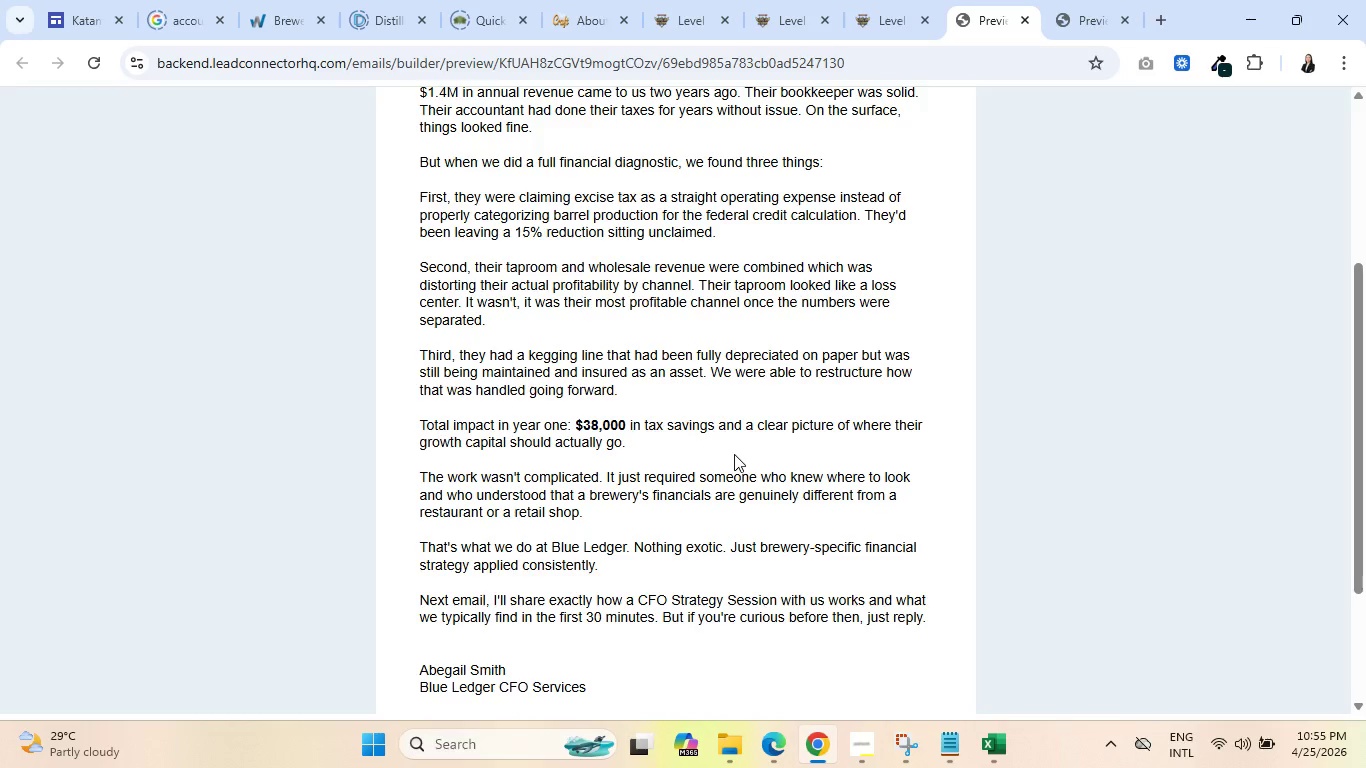 
wait(15.56)
 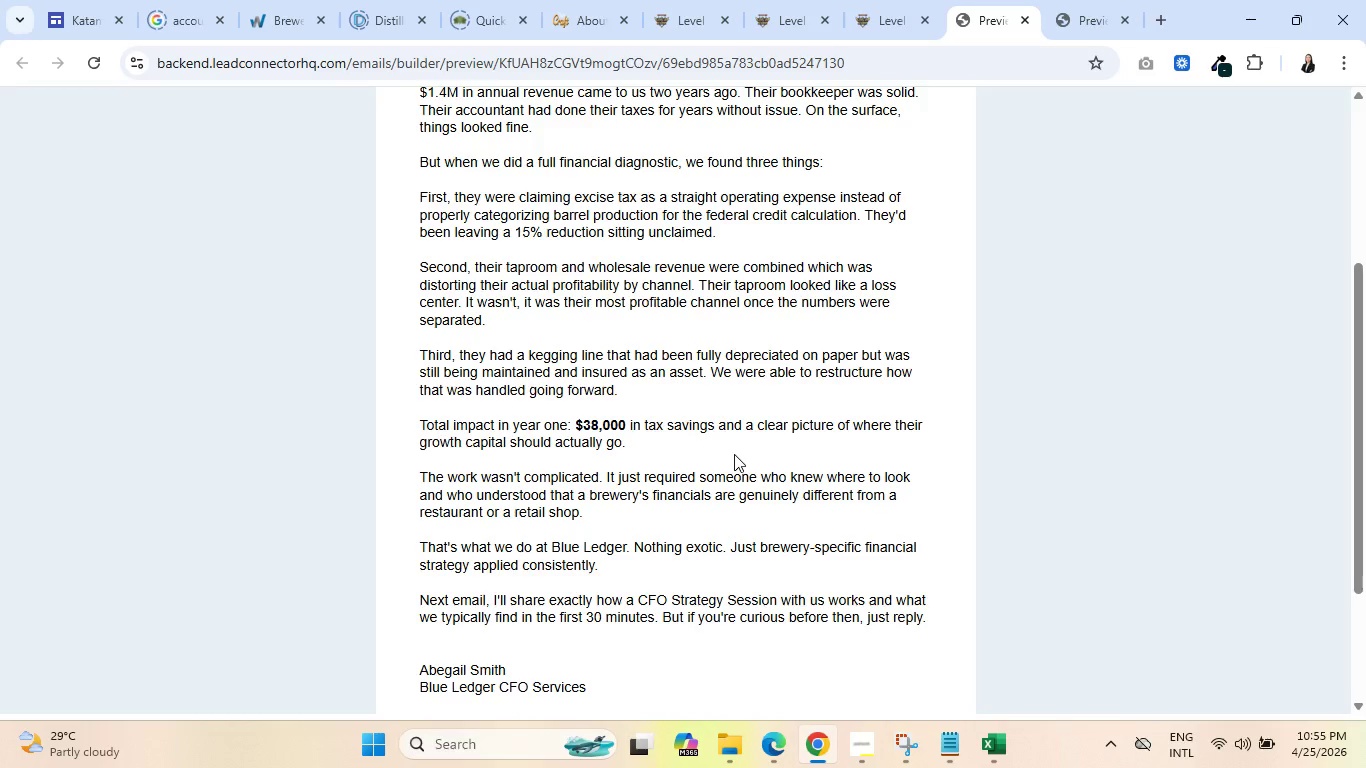 
left_click([1031, 20])
 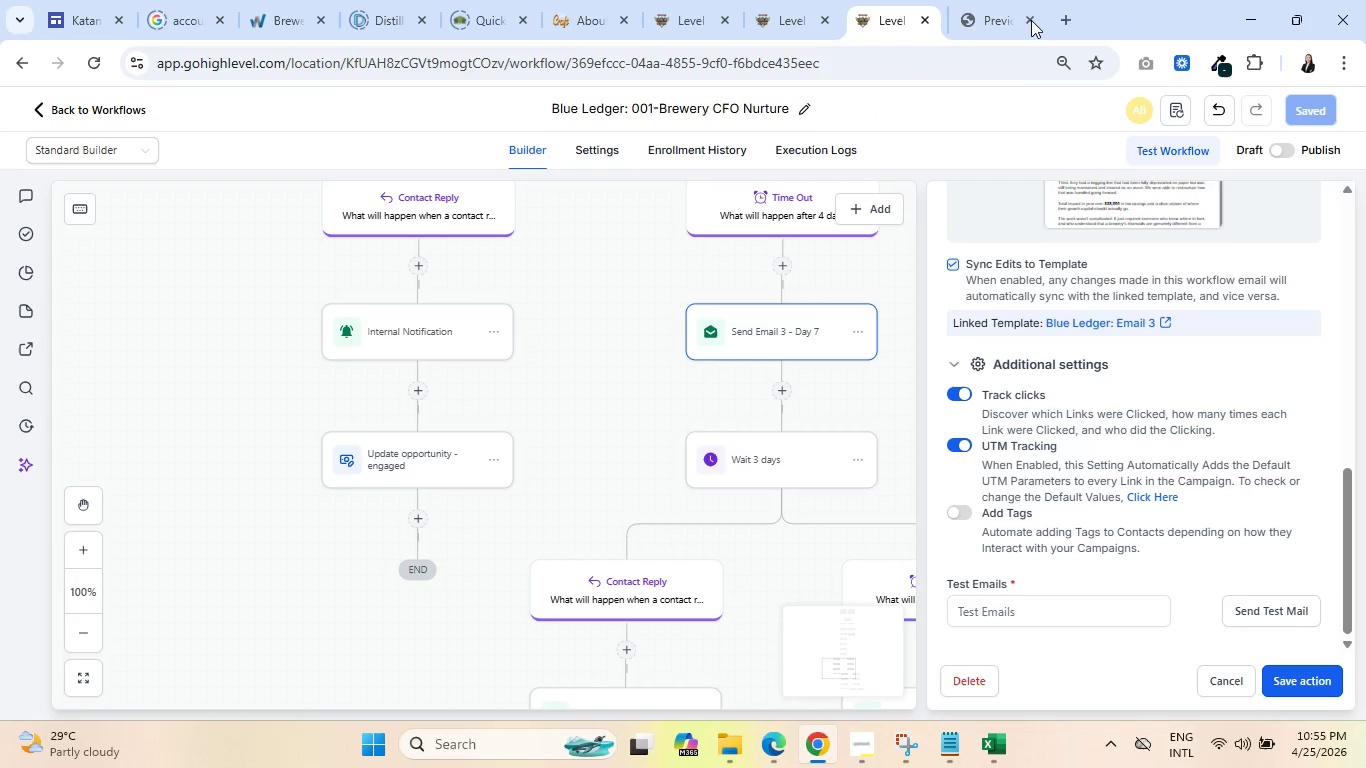 
double_click([1031, 20])
 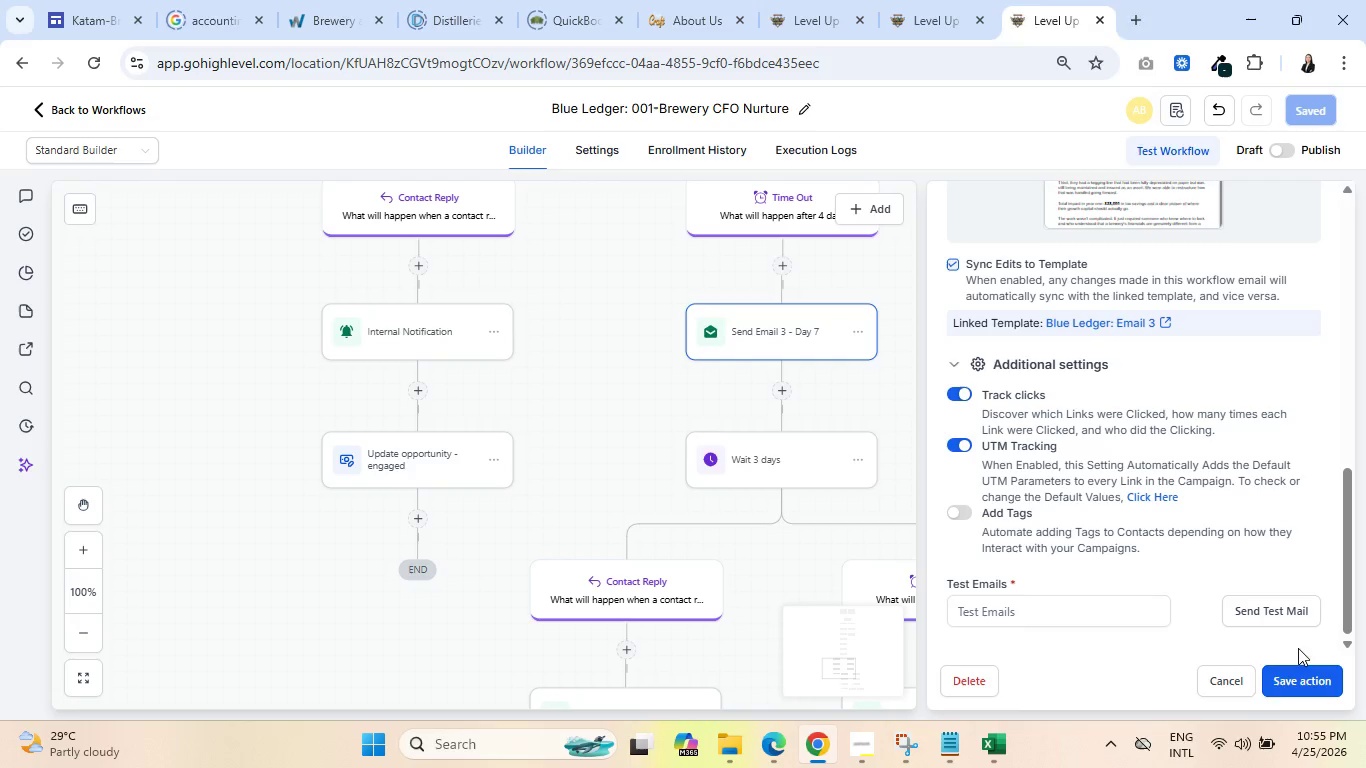 
left_click([1230, 686])
 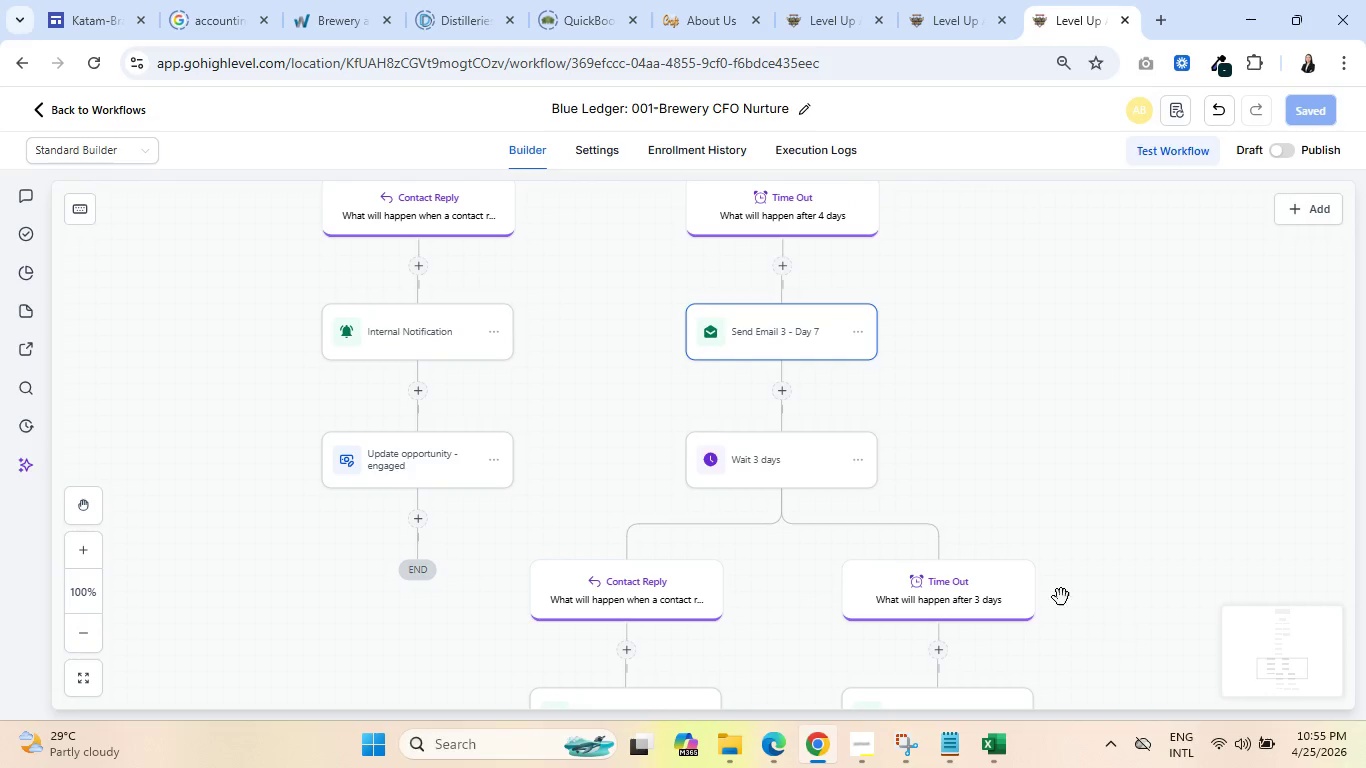 
scroll: coordinate [1087, 575], scroll_direction: down, amount: 10.0
 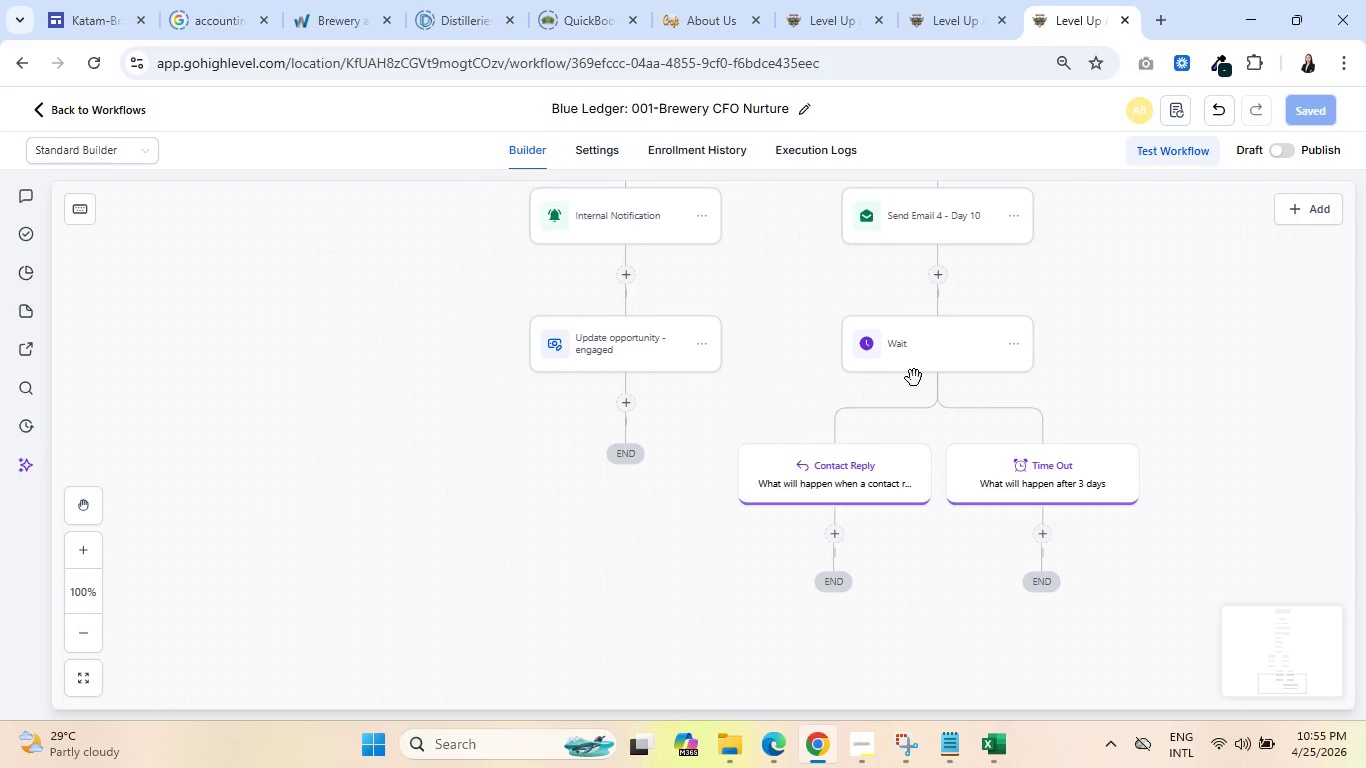 
left_click([922, 327])
 